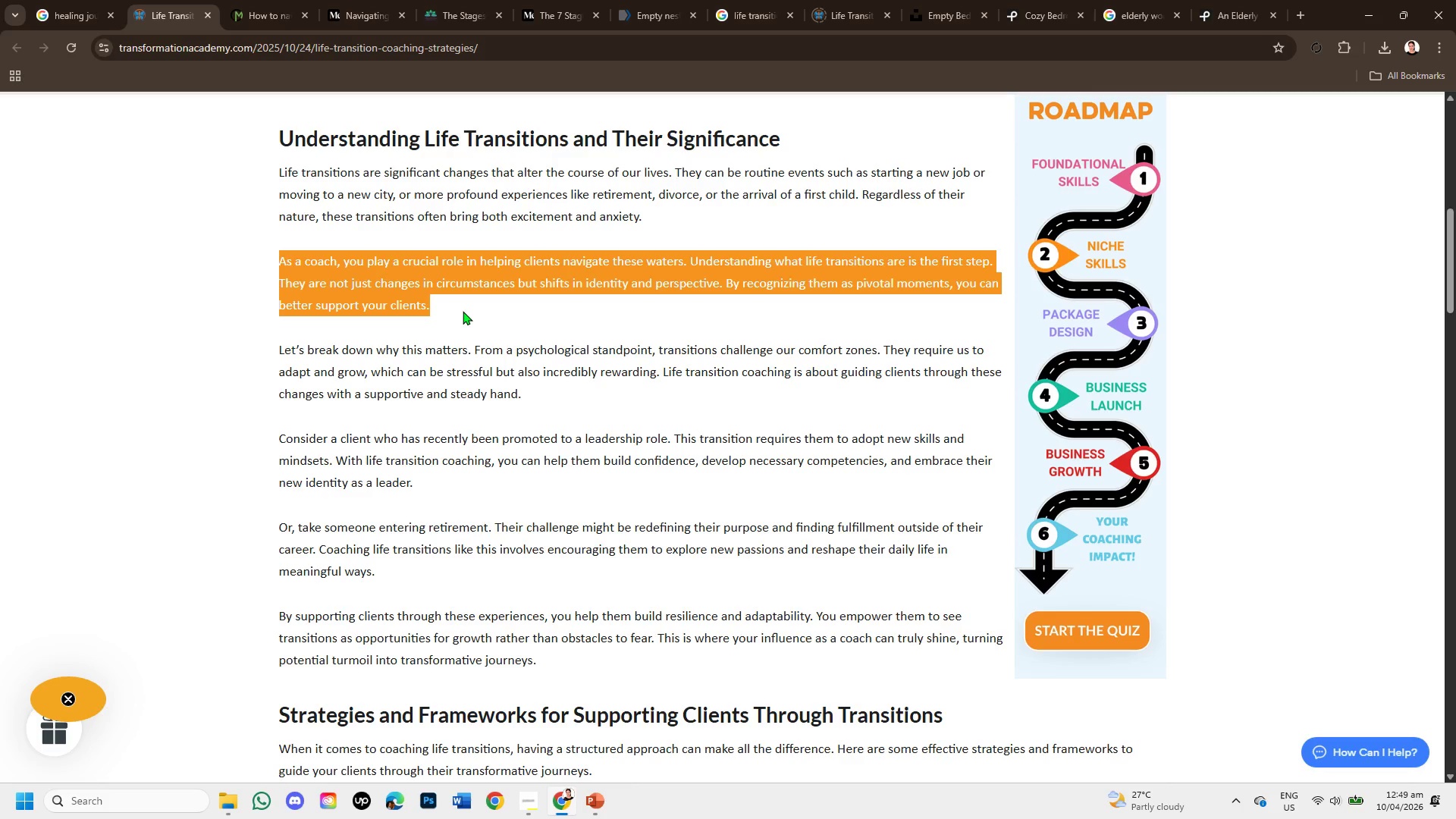 
left_click_drag(start_coordinate=[287, 350], to_coordinate=[572, 391])
 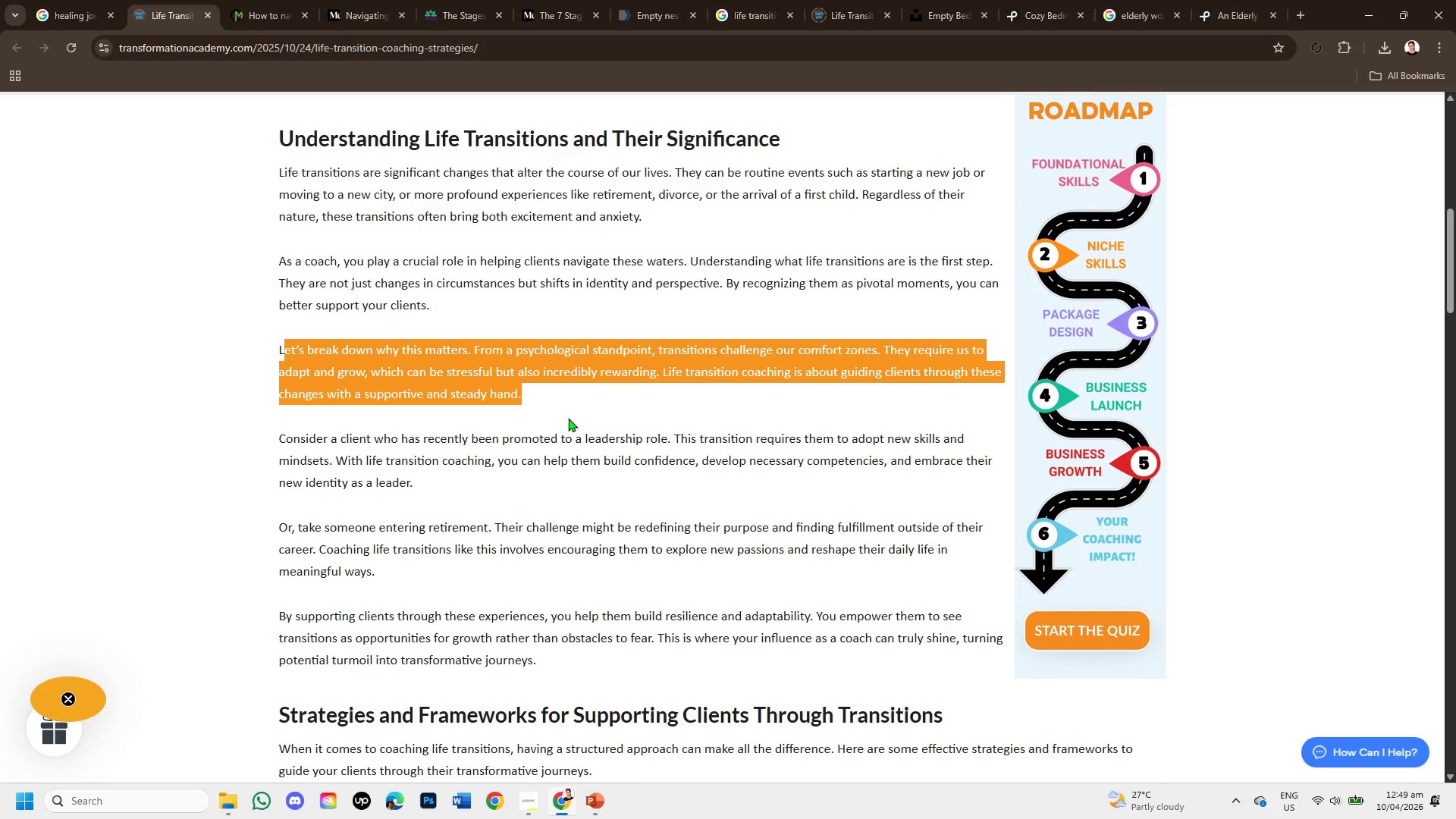 
scroll: coordinate [531, 450], scroll_direction: down, amount: 3.0
 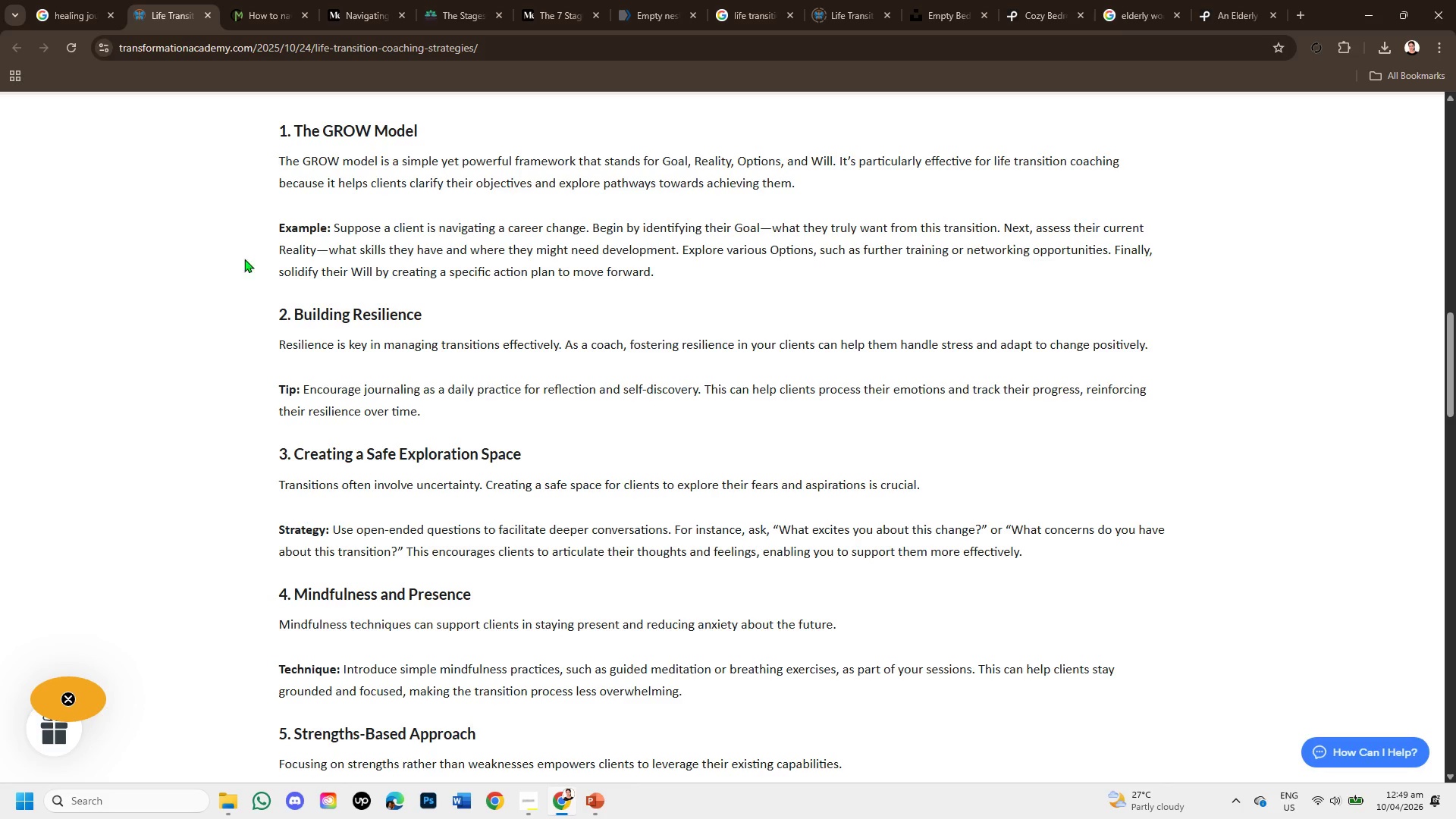 
left_click_drag(start_coordinate=[293, 315], to_coordinate=[510, 325])
 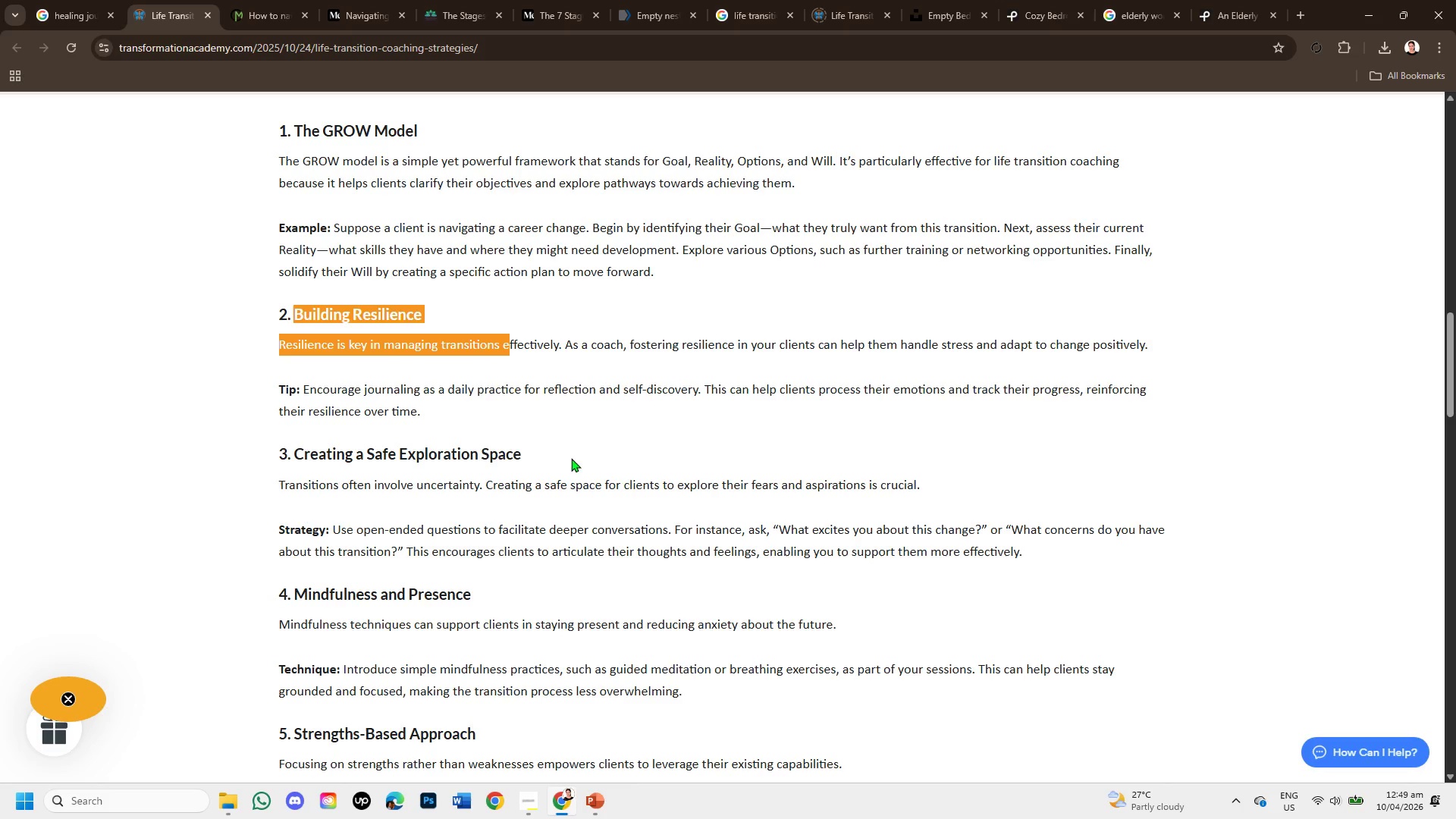 
left_click_drag(start_coordinate=[499, 460], to_coordinate=[278, 438])
 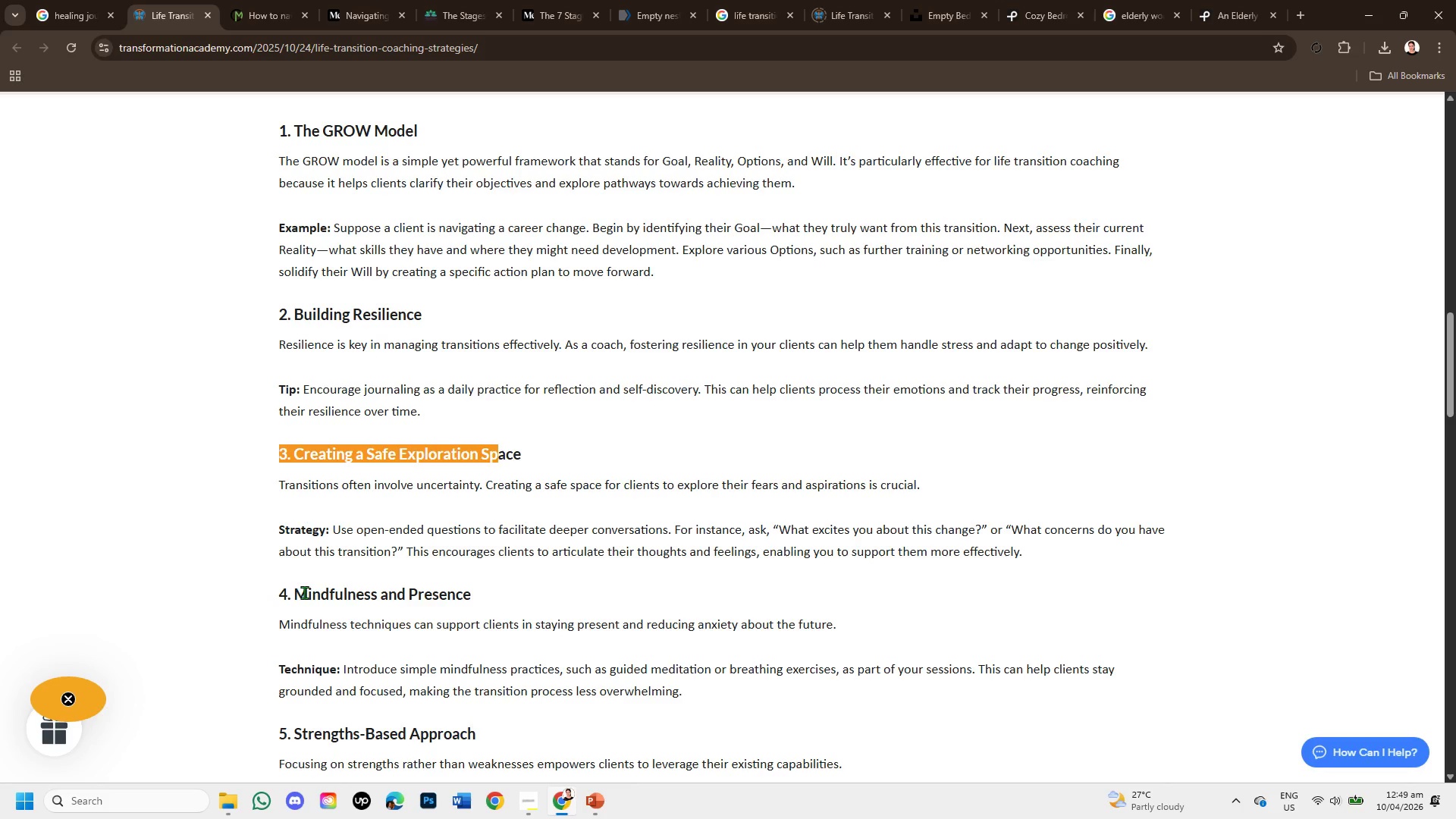 
left_click_drag(start_coordinate=[296, 591], to_coordinate=[504, 595])
 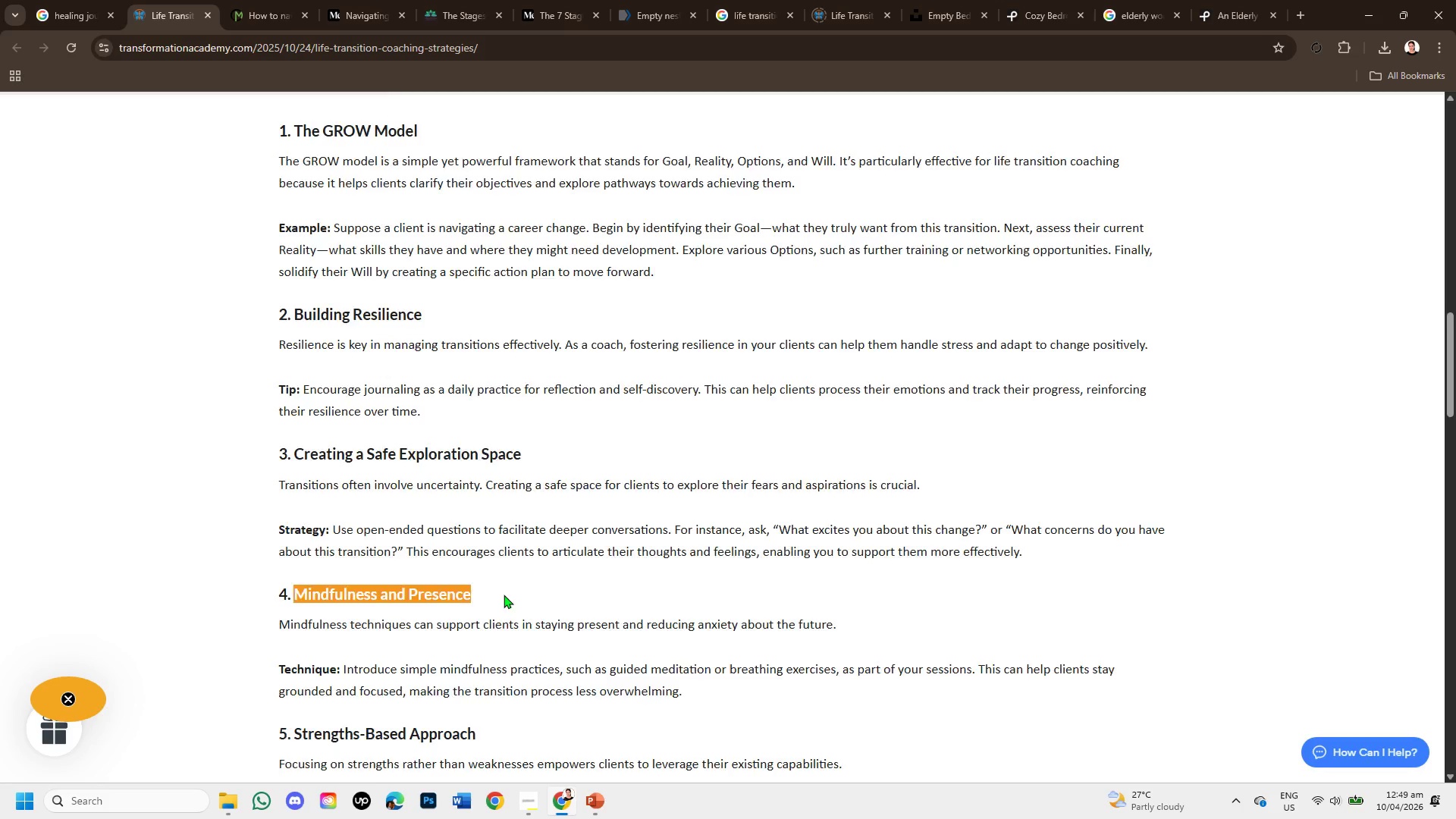 
scroll: coordinate [504, 595], scroll_direction: down, amount: 1.0
 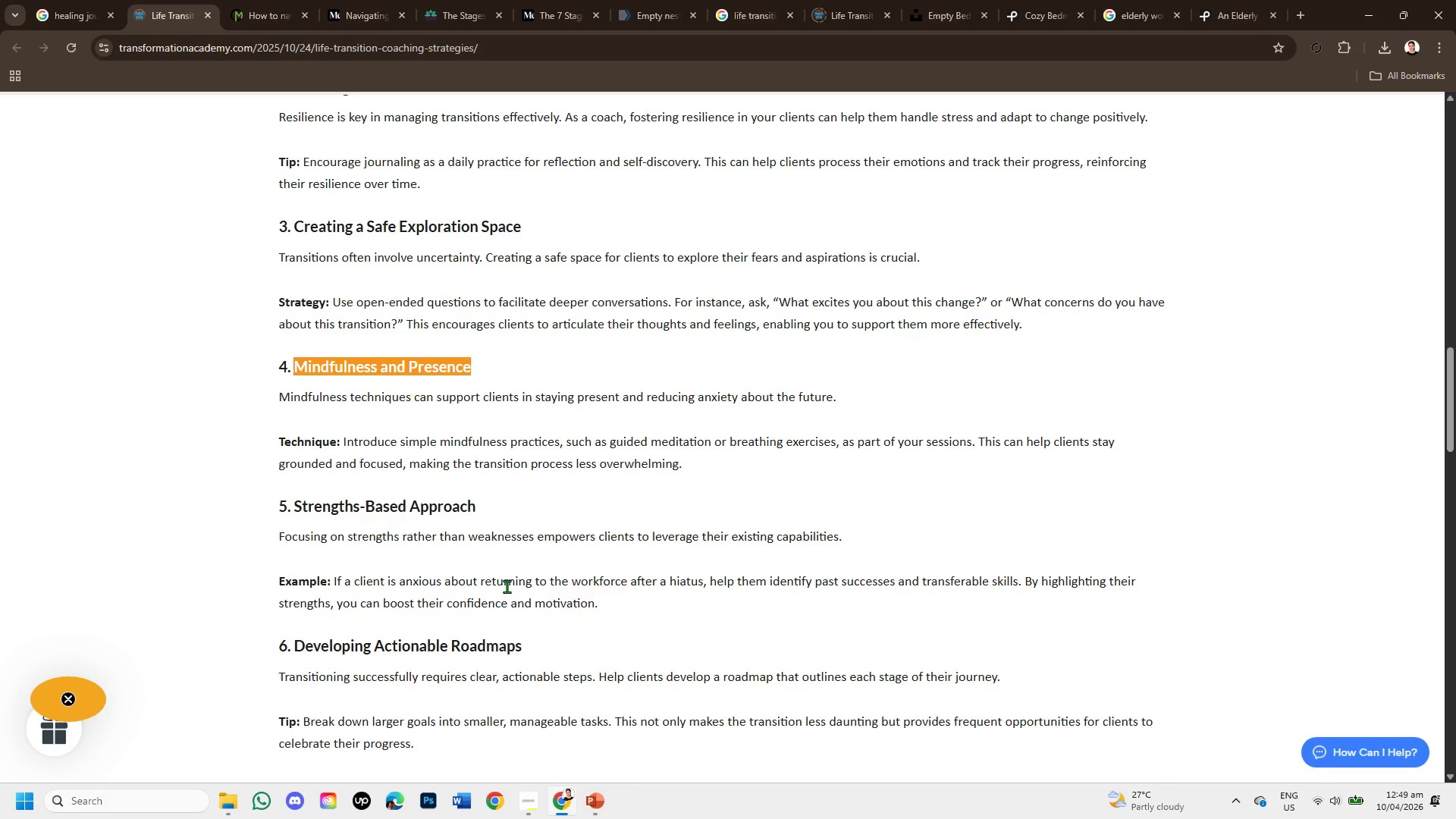 
wait(10.61)
 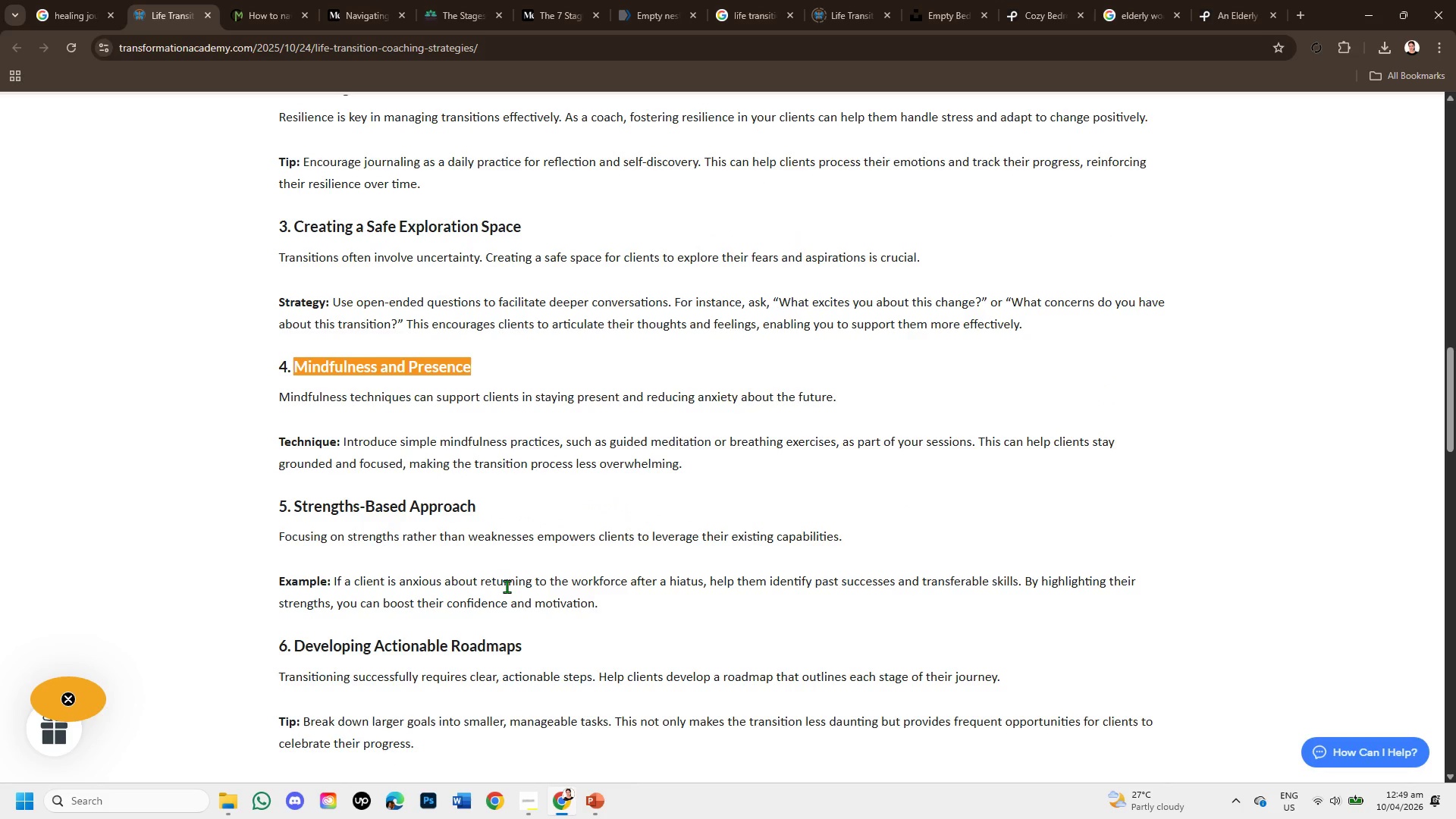 
scroll: coordinate [524, 491], scroll_direction: down, amount: 4.0
 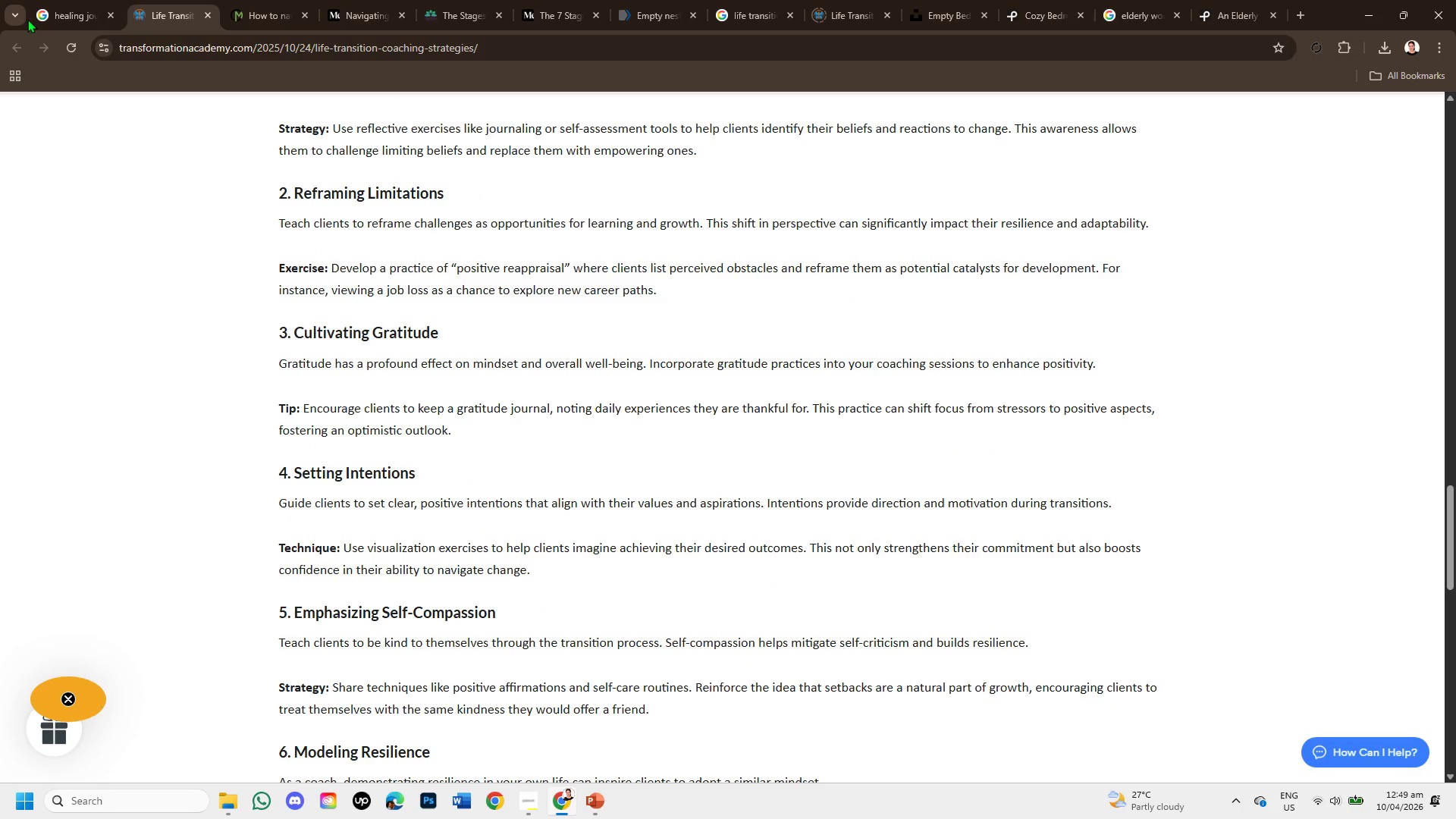 
left_click([69, 0])
 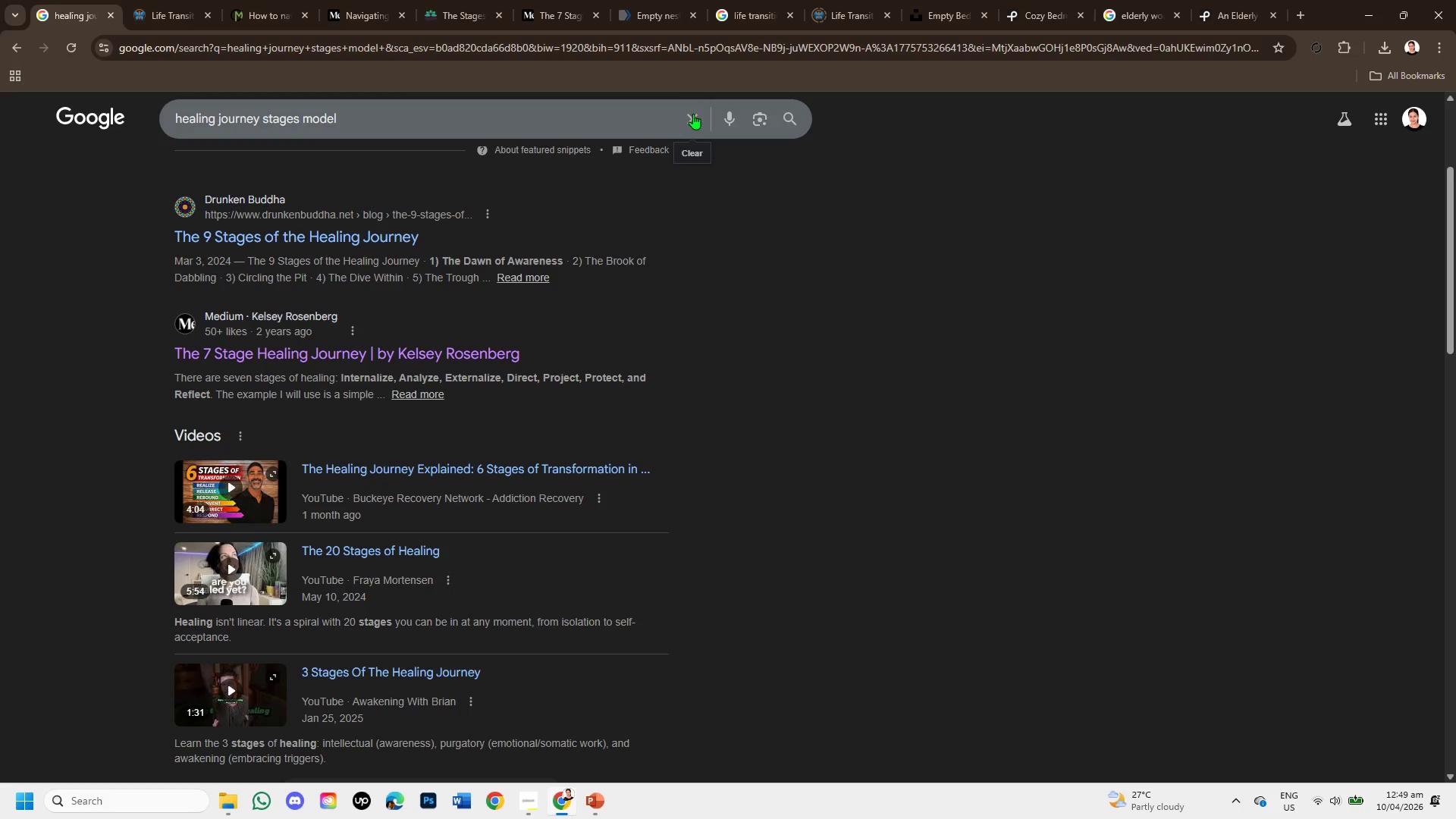 
left_click([693, 114])
 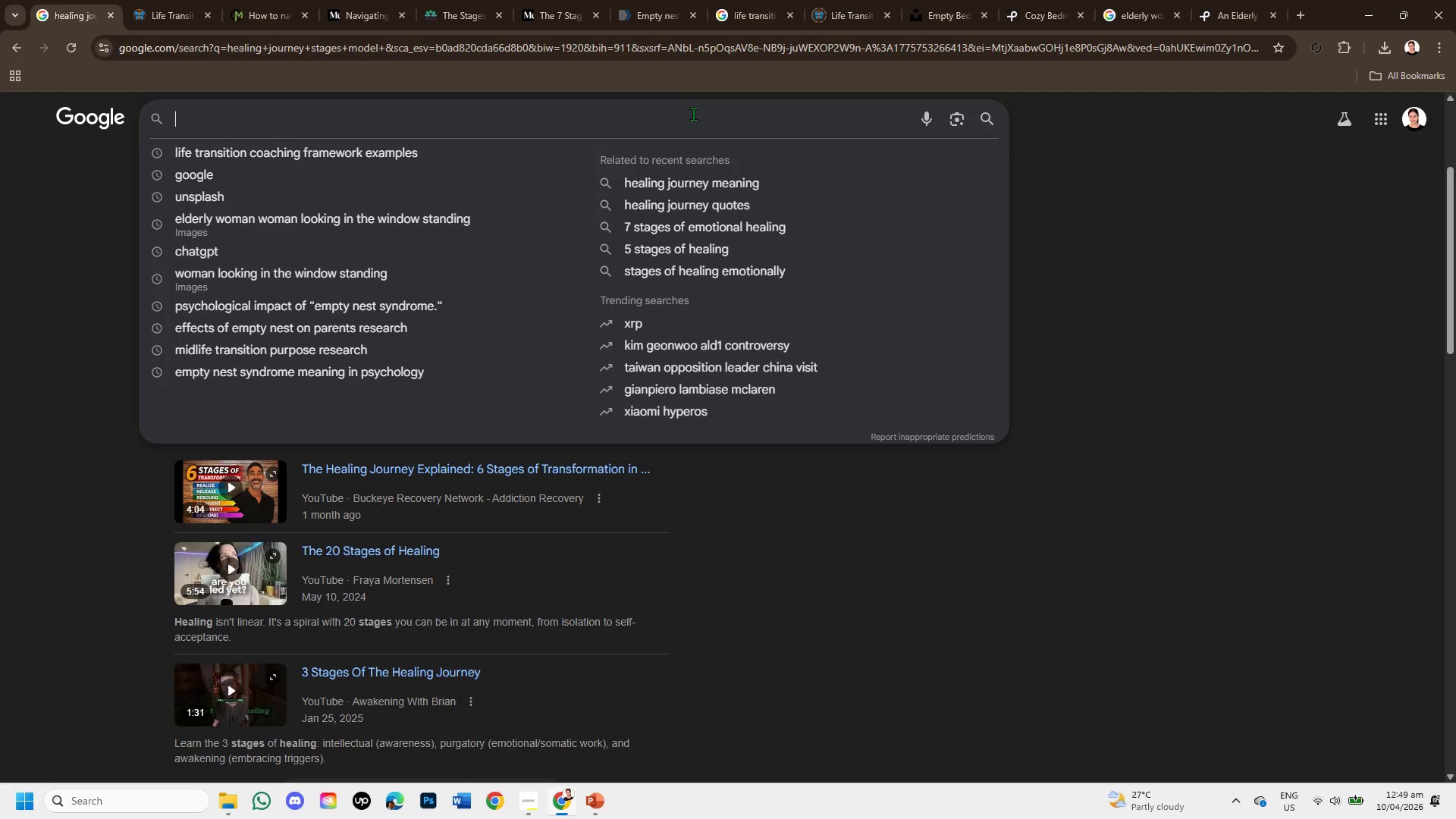 
type(self discovry)
key(Backspace)
key(Backspace)
type(ery process steps psychology )
 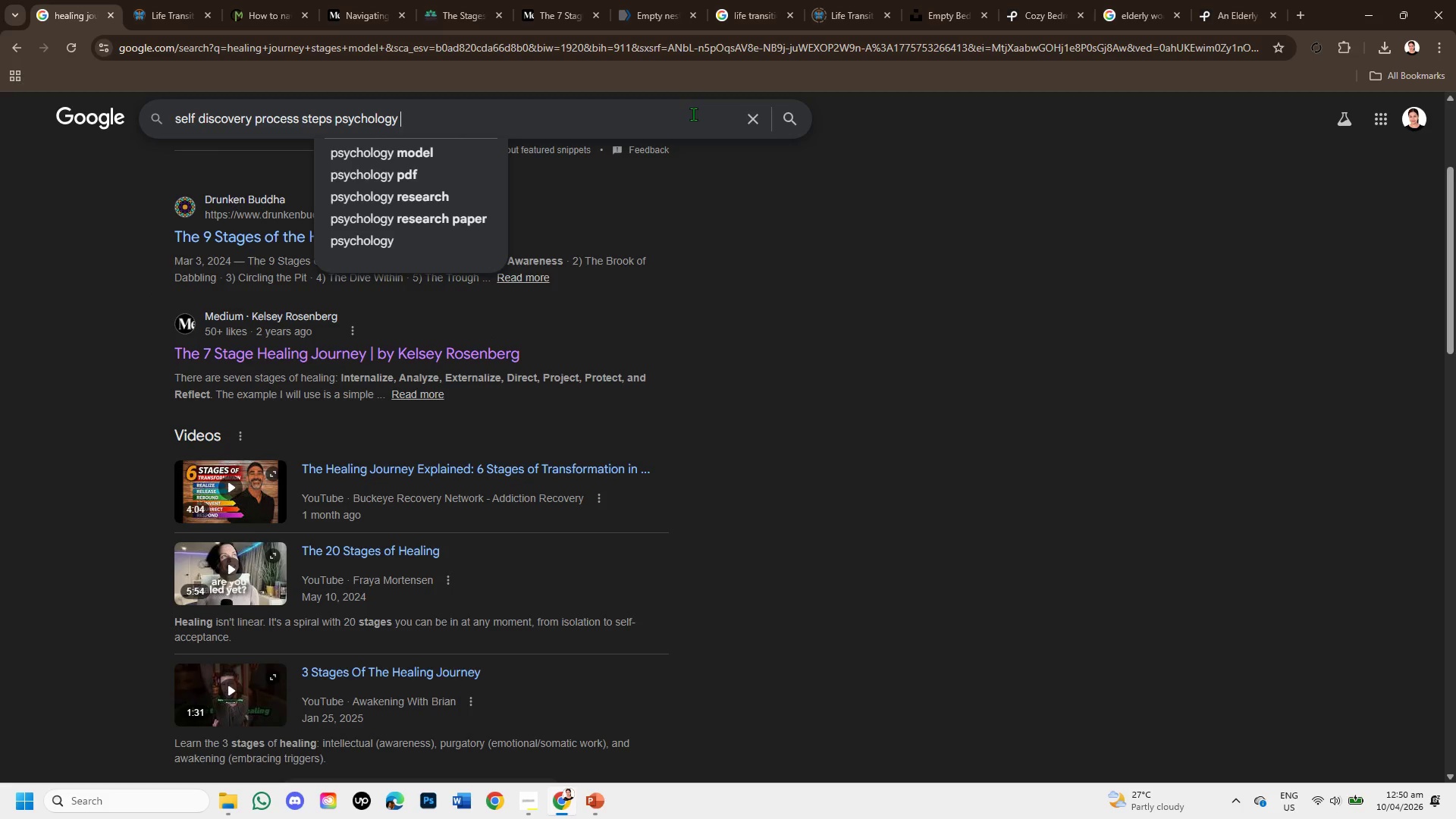 
key(Enter)
 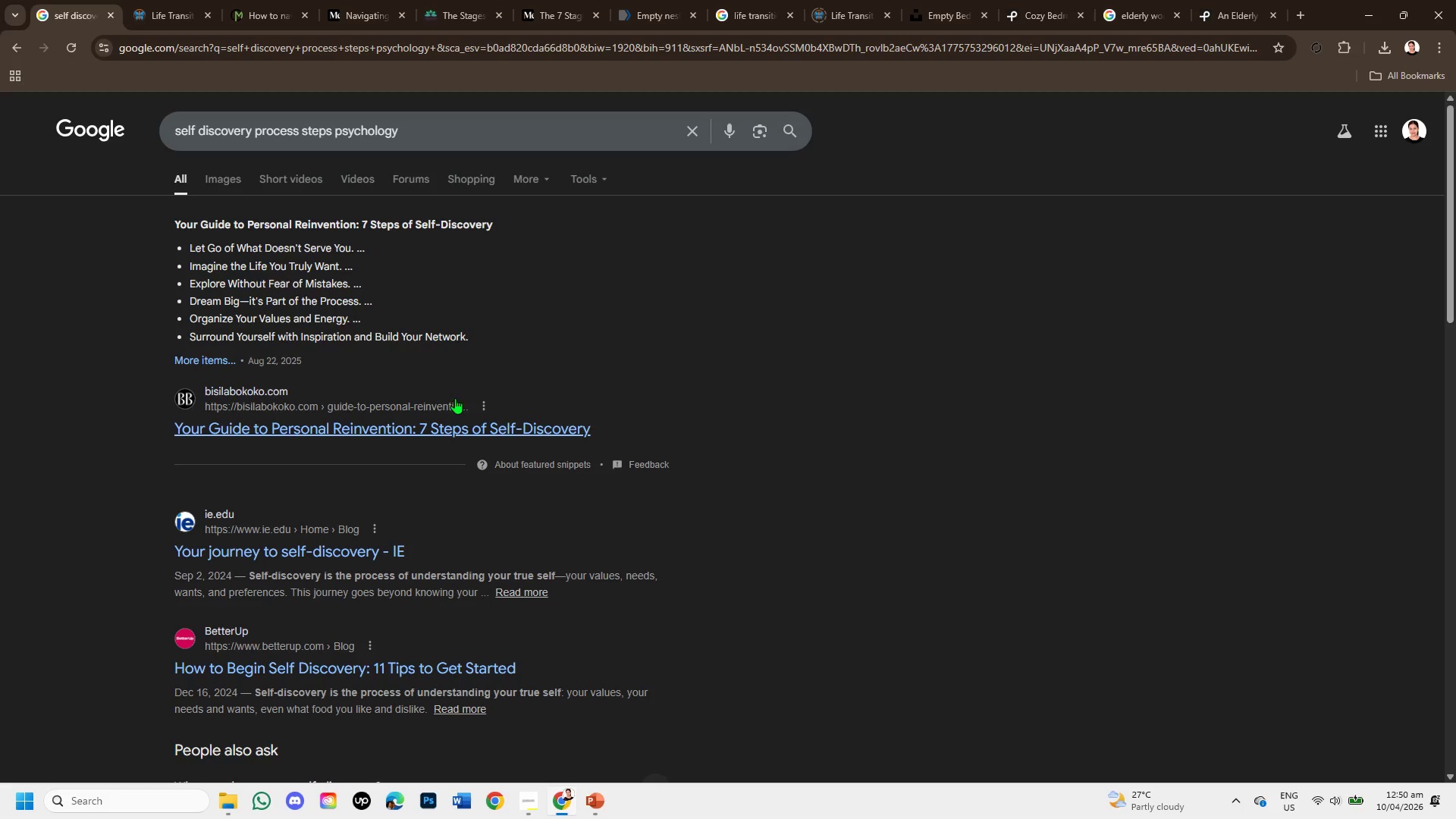 
right_click([352, 433])
 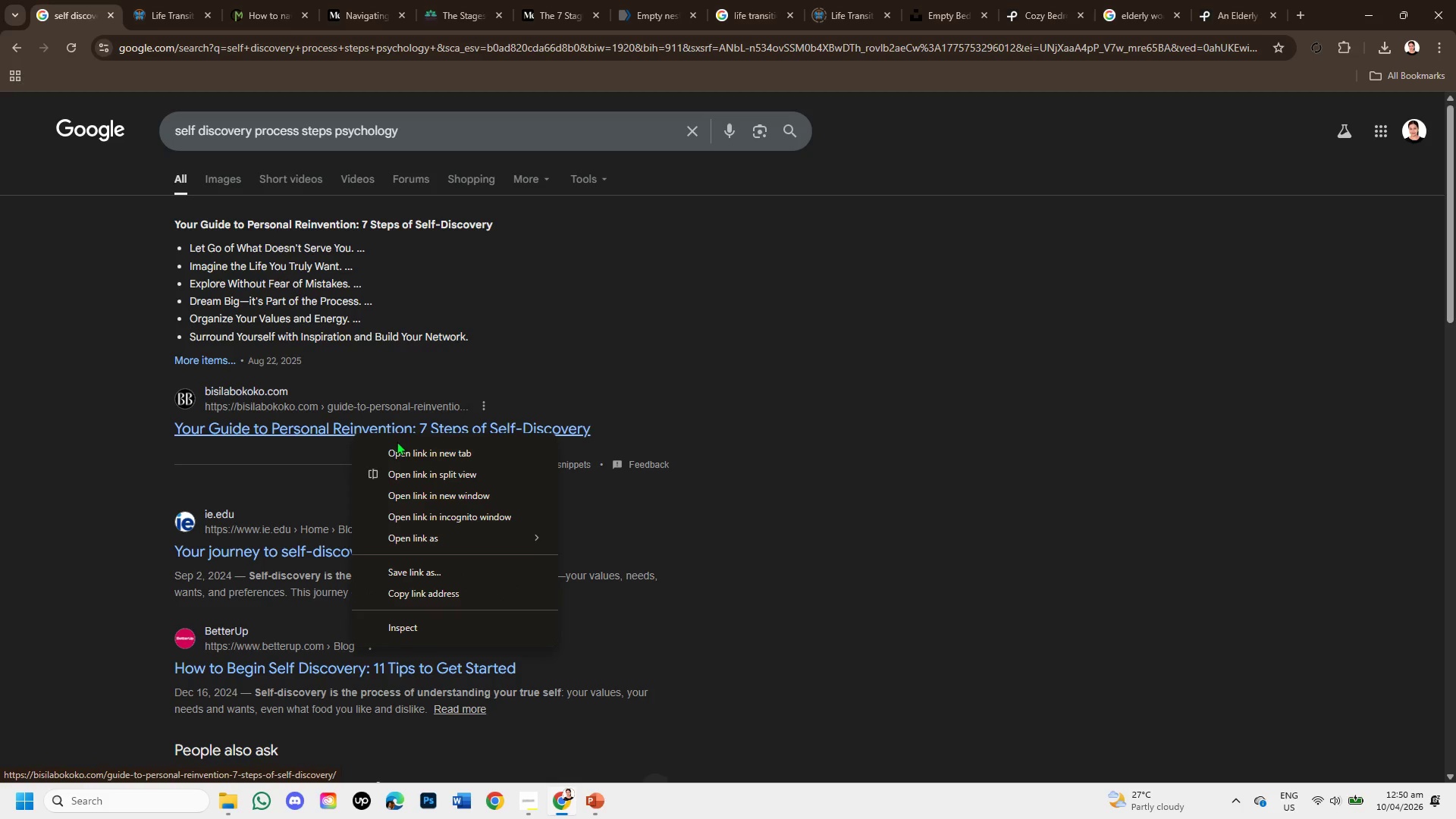 
left_click([399, 451])
 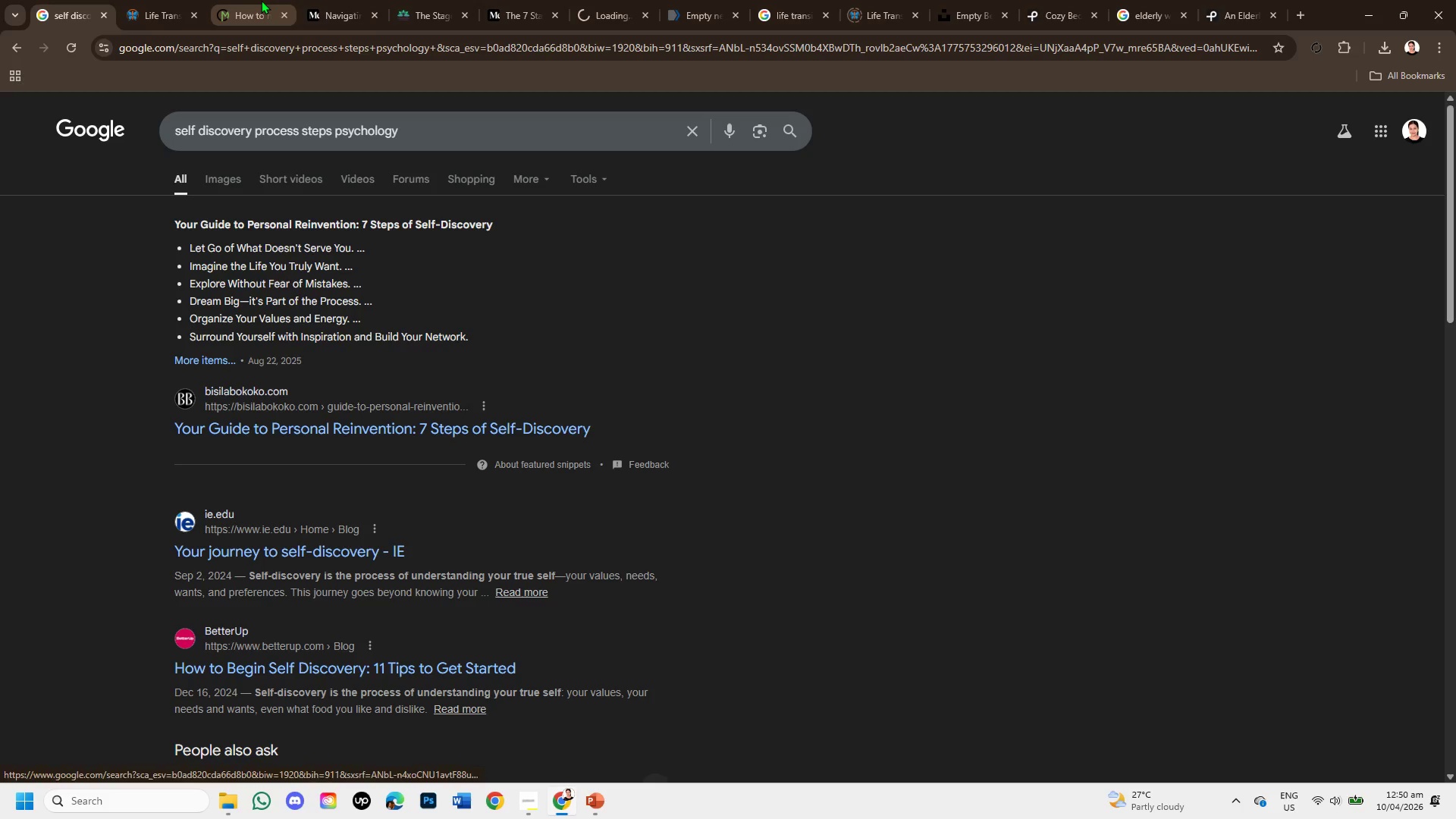 
left_click([260, 0])
 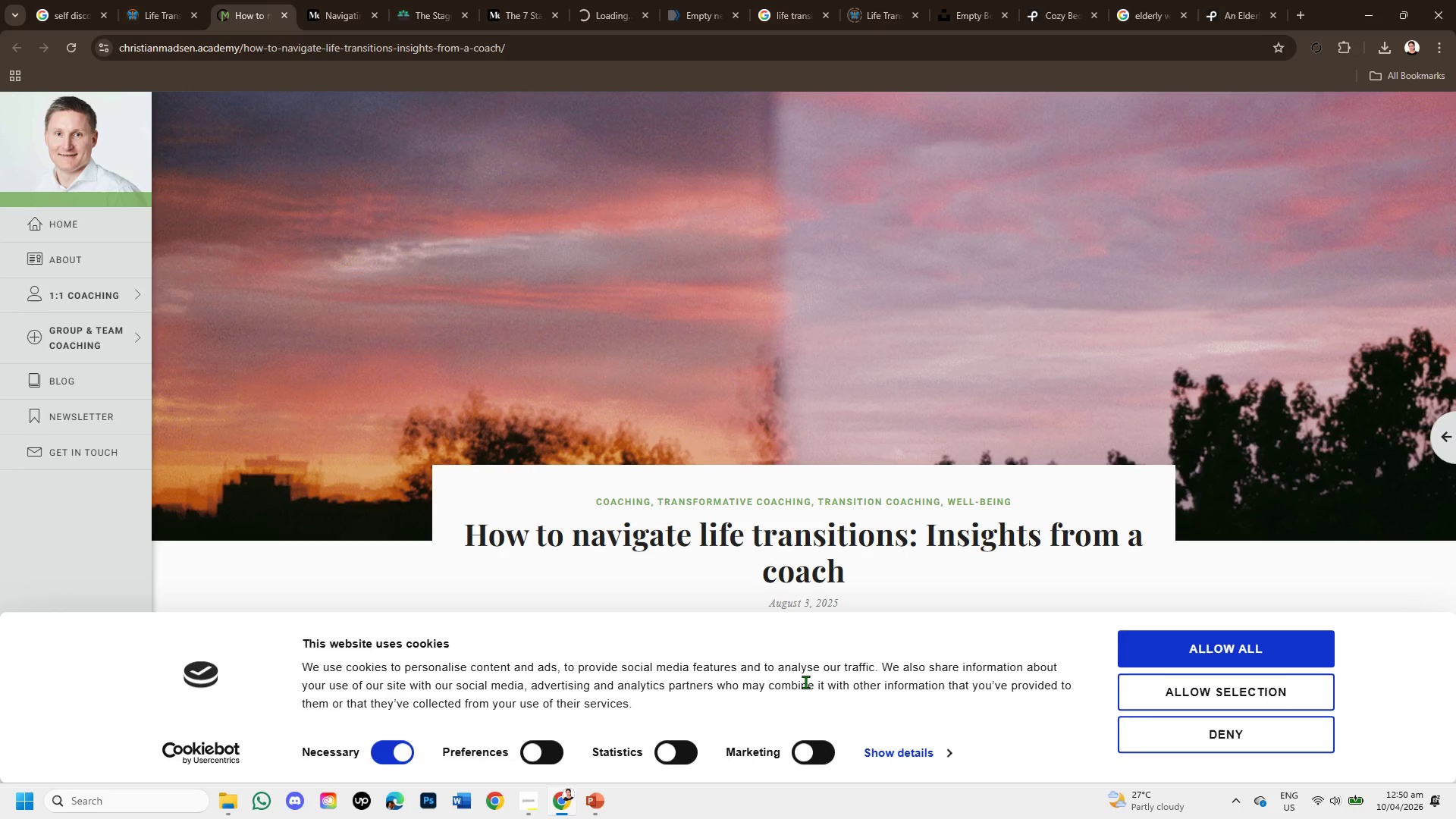 
scroll: coordinate [601, 417], scroll_direction: down, amount: 7.0
 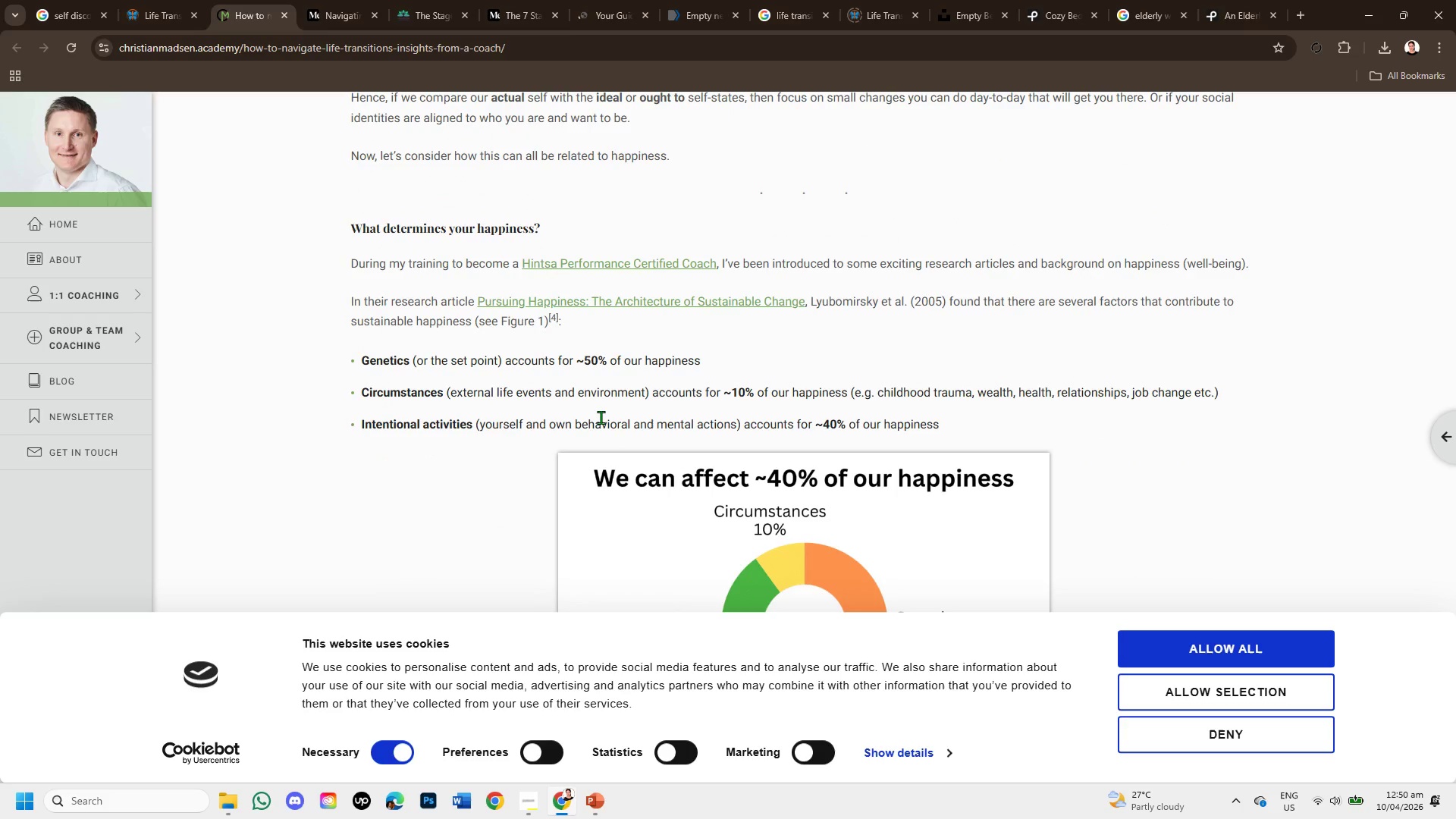 
scroll: coordinate [600, 419], scroll_direction: down, amount: 4.0
 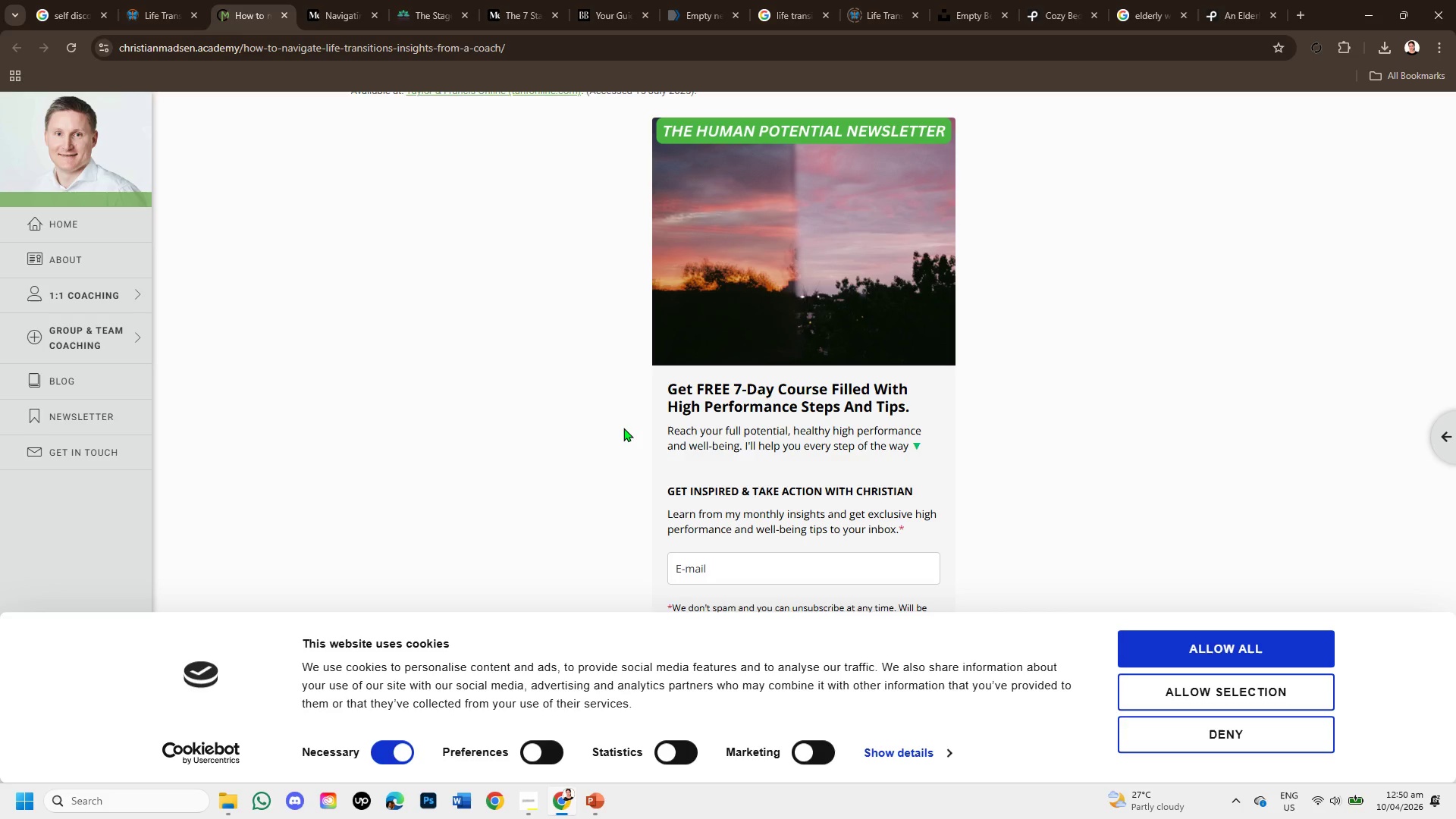 
wait(6.12)
 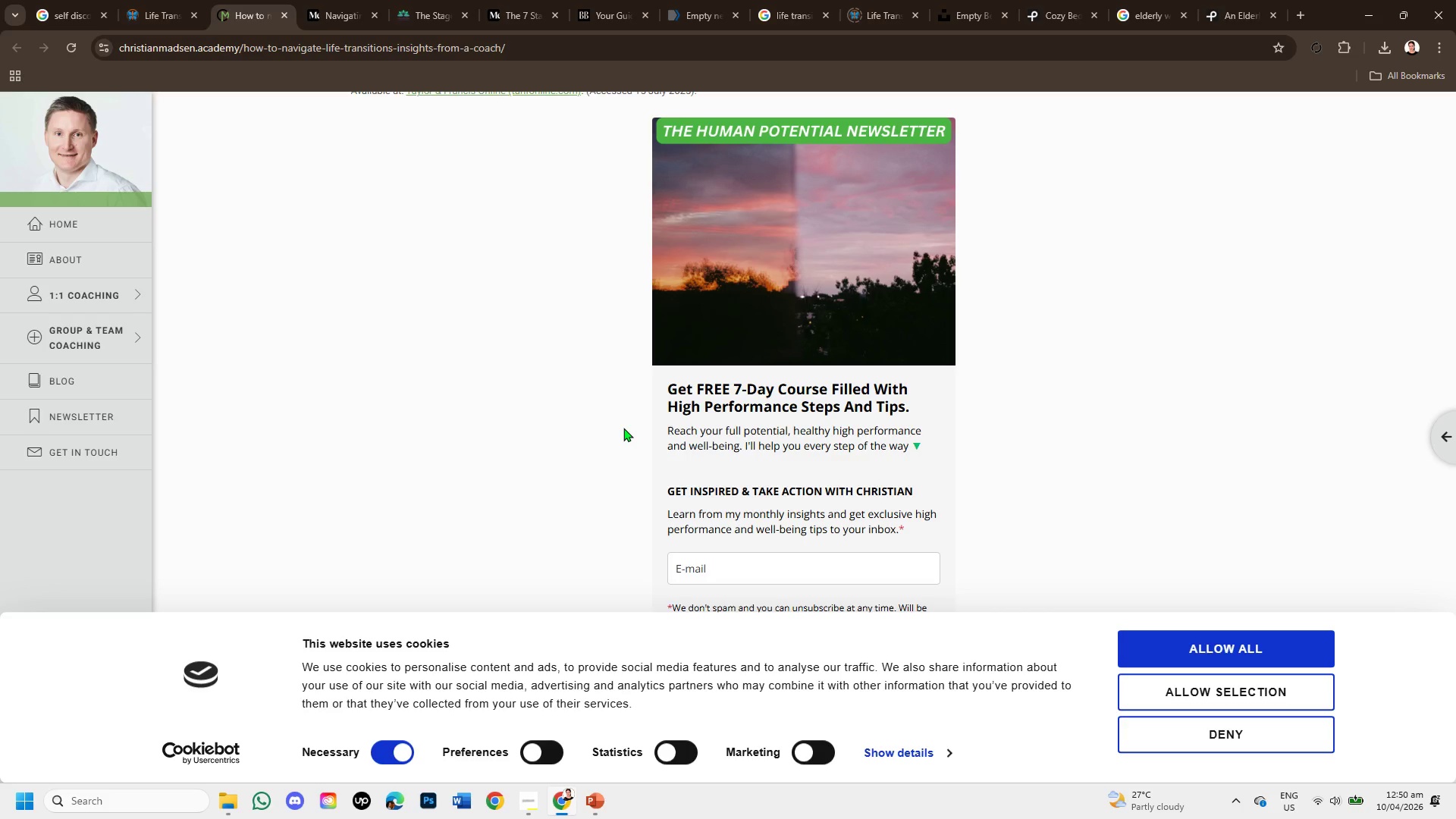 
scroll: coordinate [623, 428], scroll_direction: down, amount: 2.0
 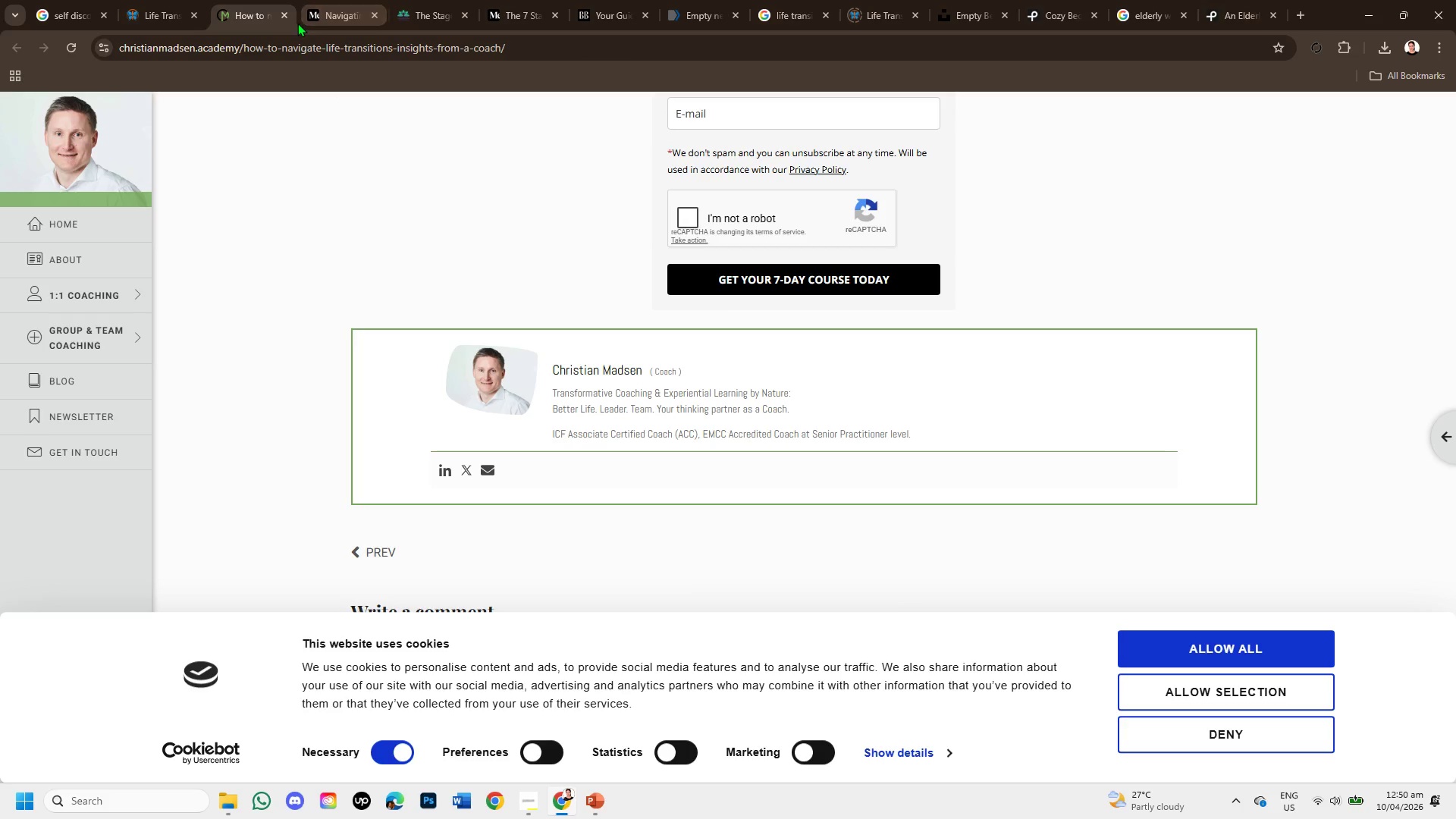 
left_click([283, 17])
 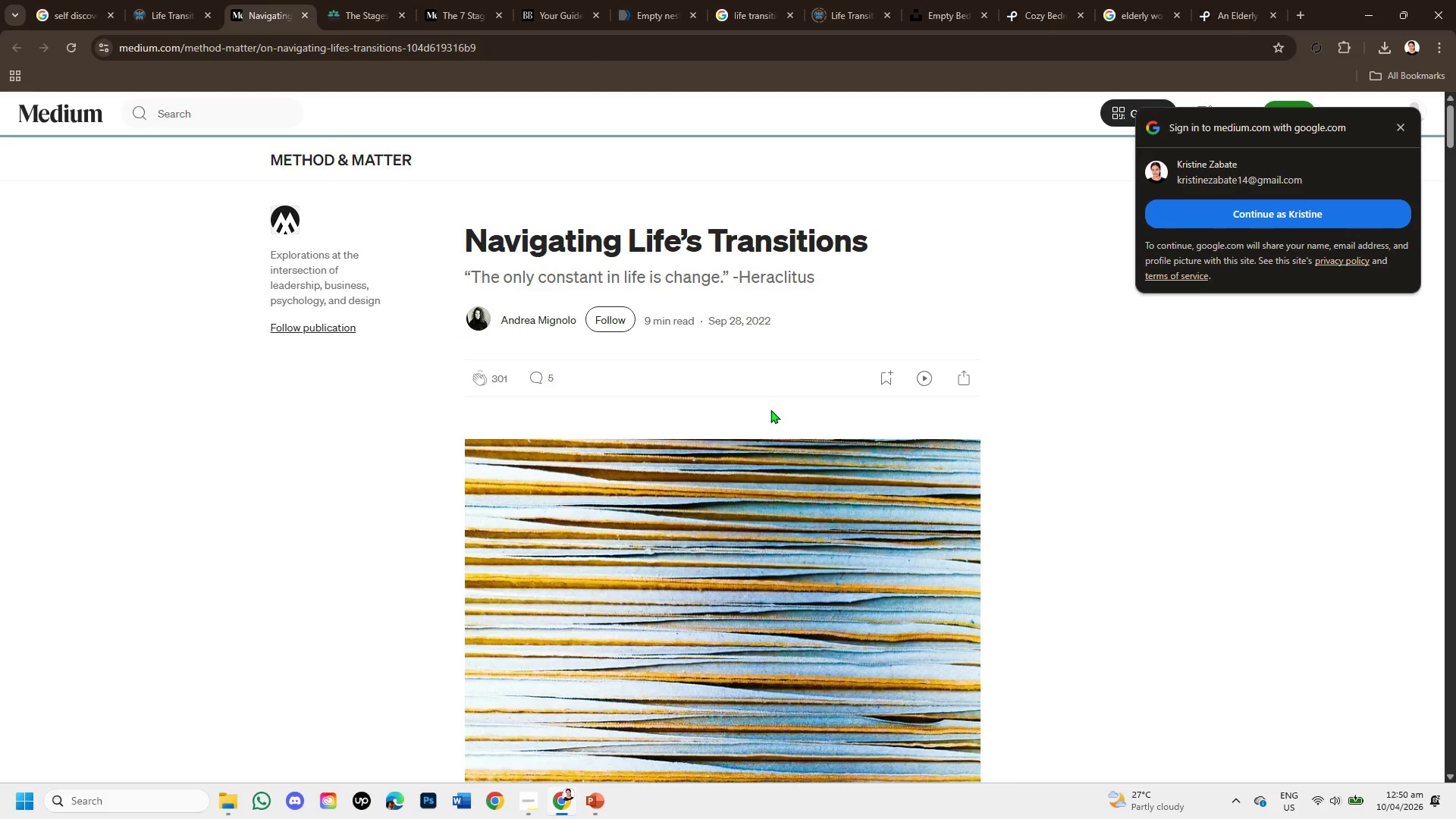 
scroll: coordinate [770, 410], scroll_direction: down, amount: 3.0
 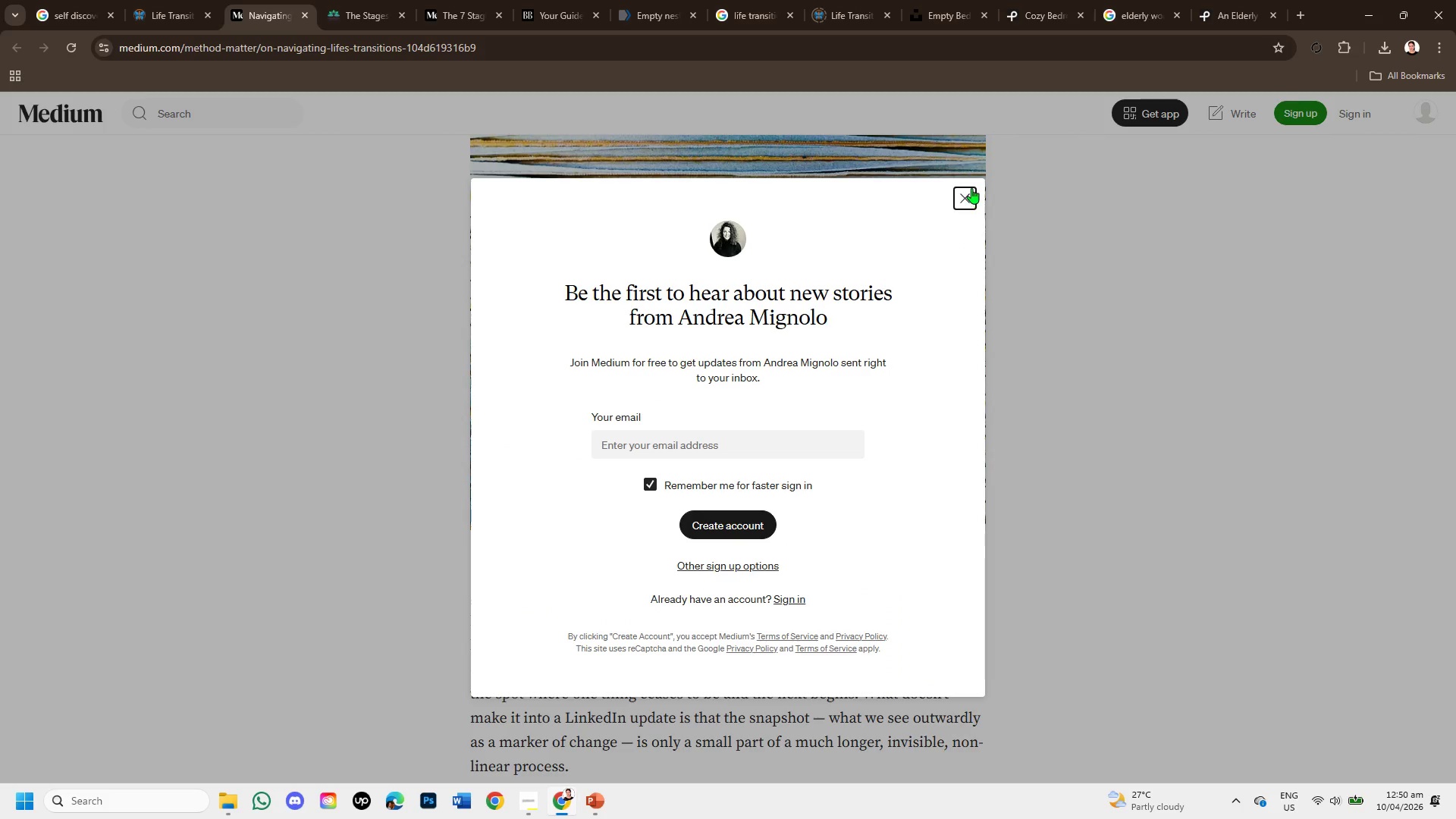 
left_click([971, 197])
 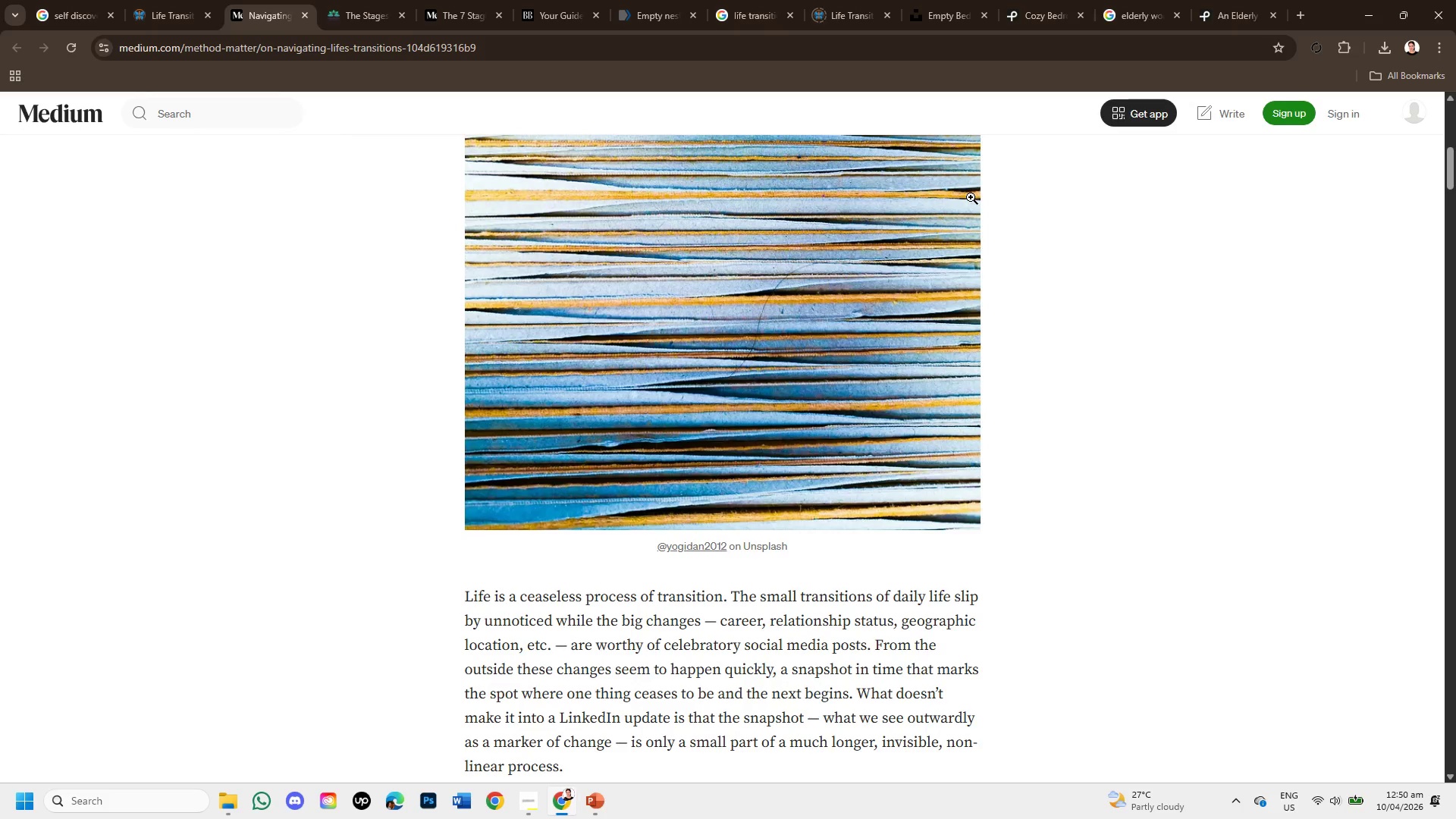 
scroll: coordinate [796, 411], scroll_direction: down, amount: 2.0
 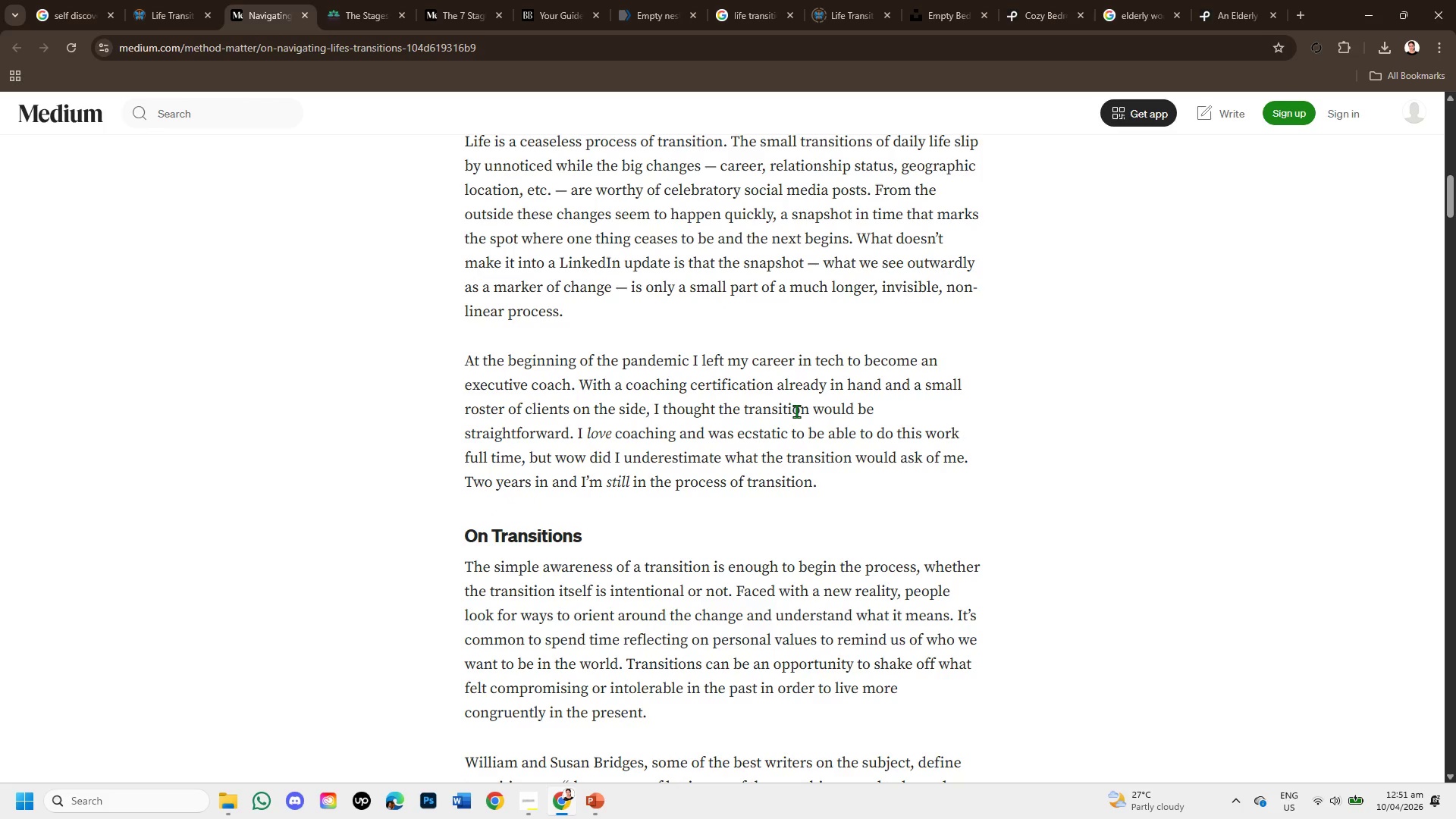 
wait(11.02)
 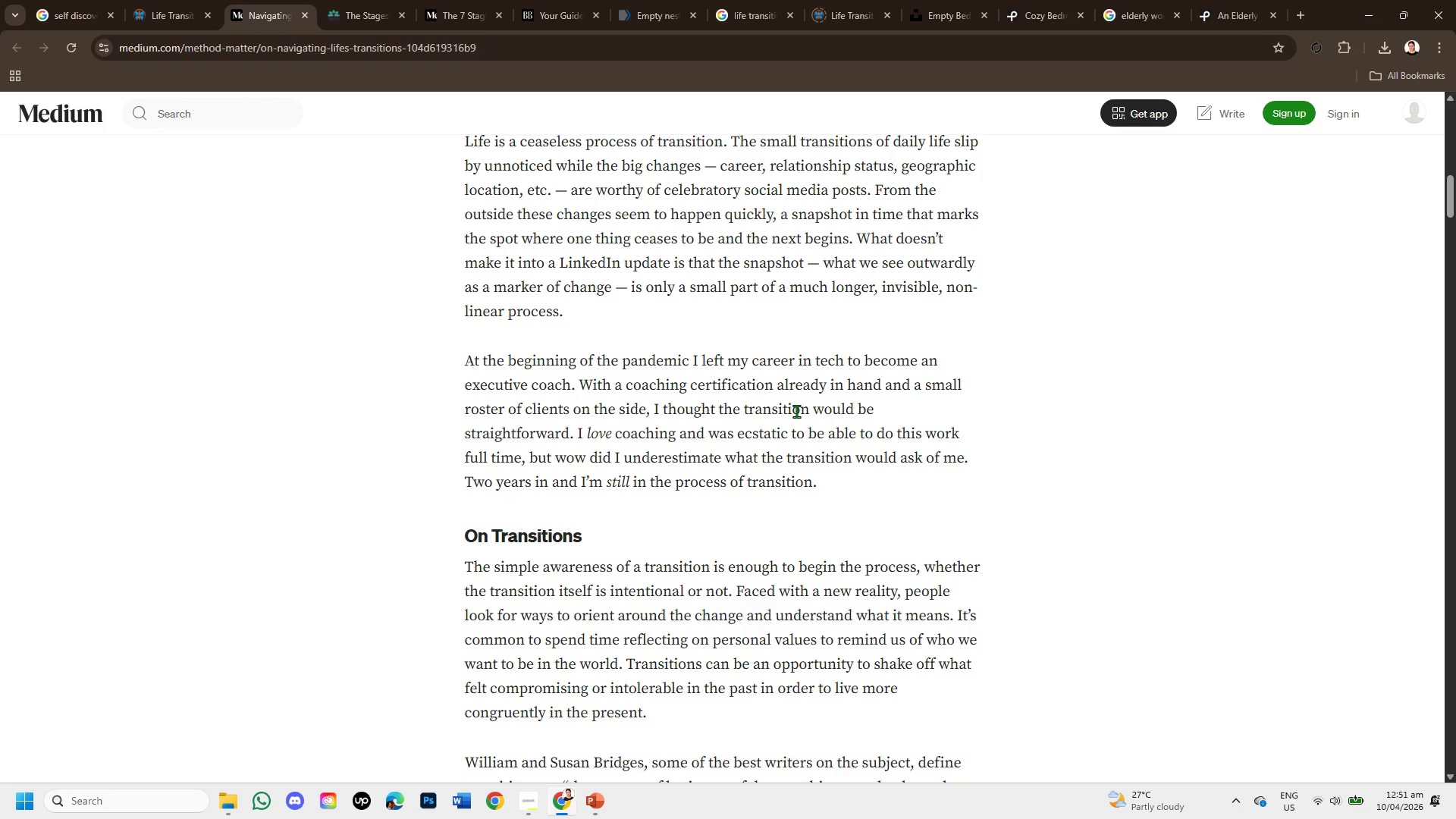 
scroll: coordinate [579, 479], scroll_direction: down, amount: 5.0
 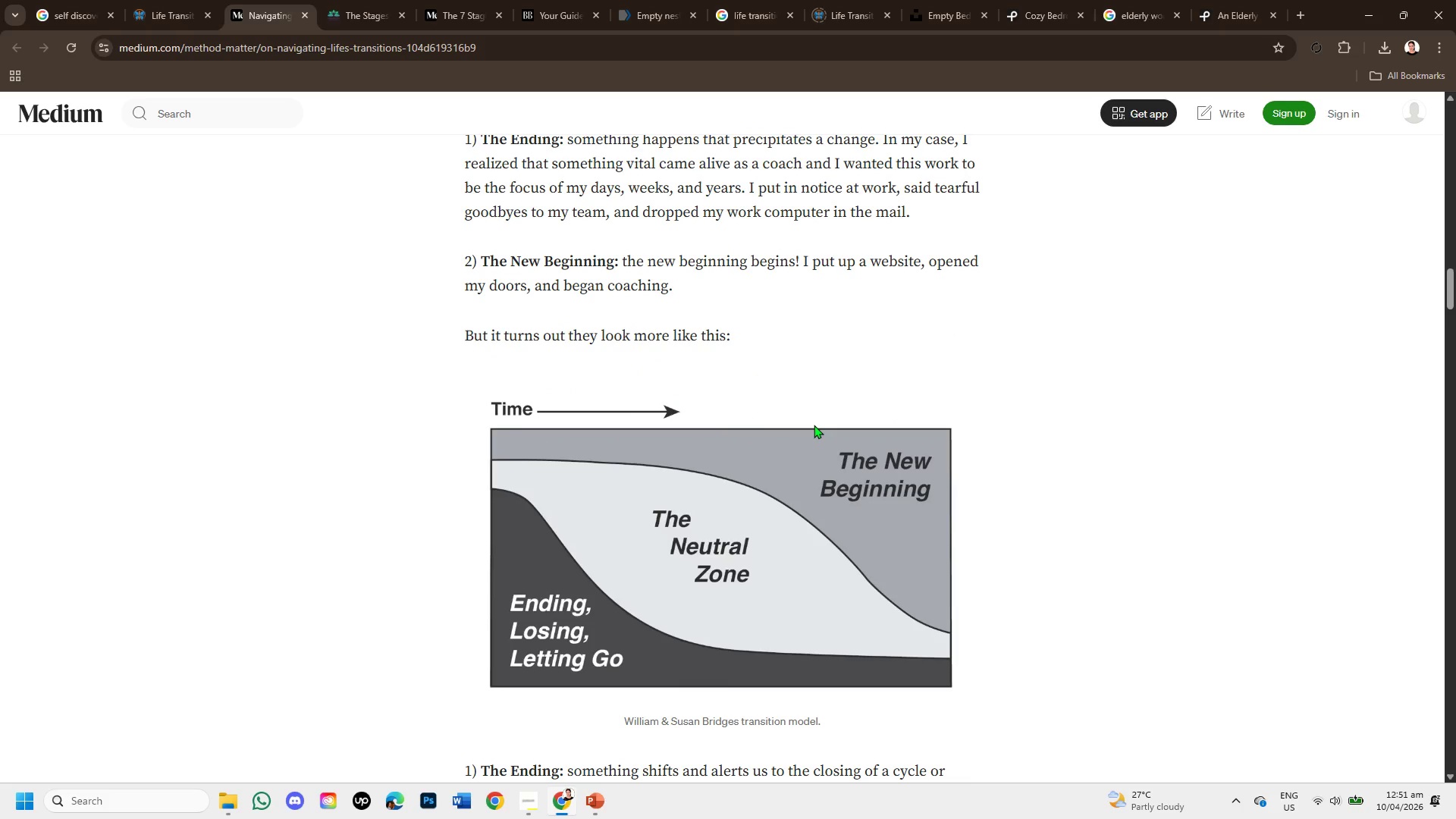 
scroll: coordinate [665, 460], scroll_direction: down, amount: 4.0
 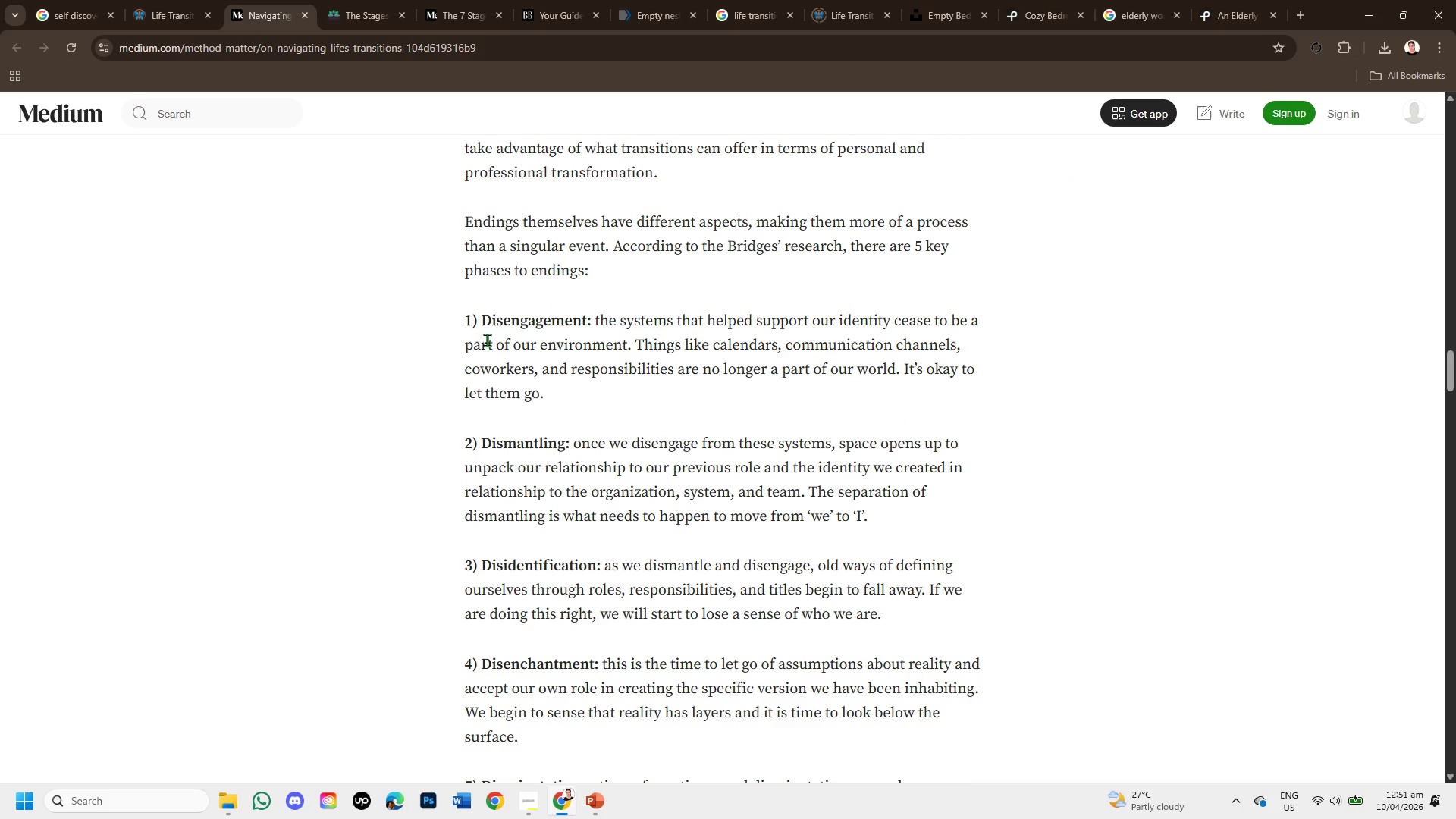 
left_click_drag(start_coordinate=[504, 328], to_coordinate=[589, 327])
 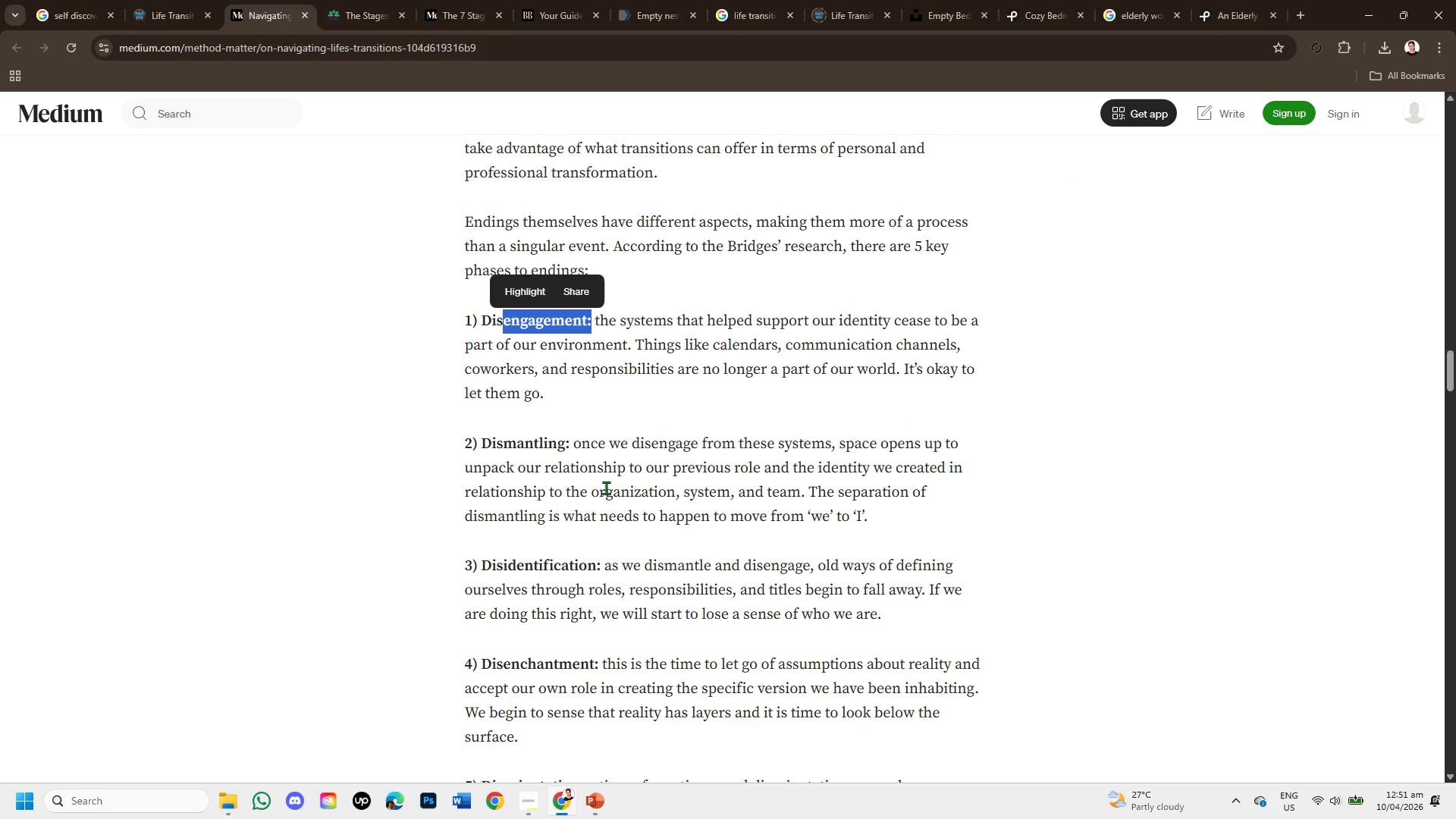 
scroll: coordinate [622, 484], scroll_direction: down, amount: 2.0
 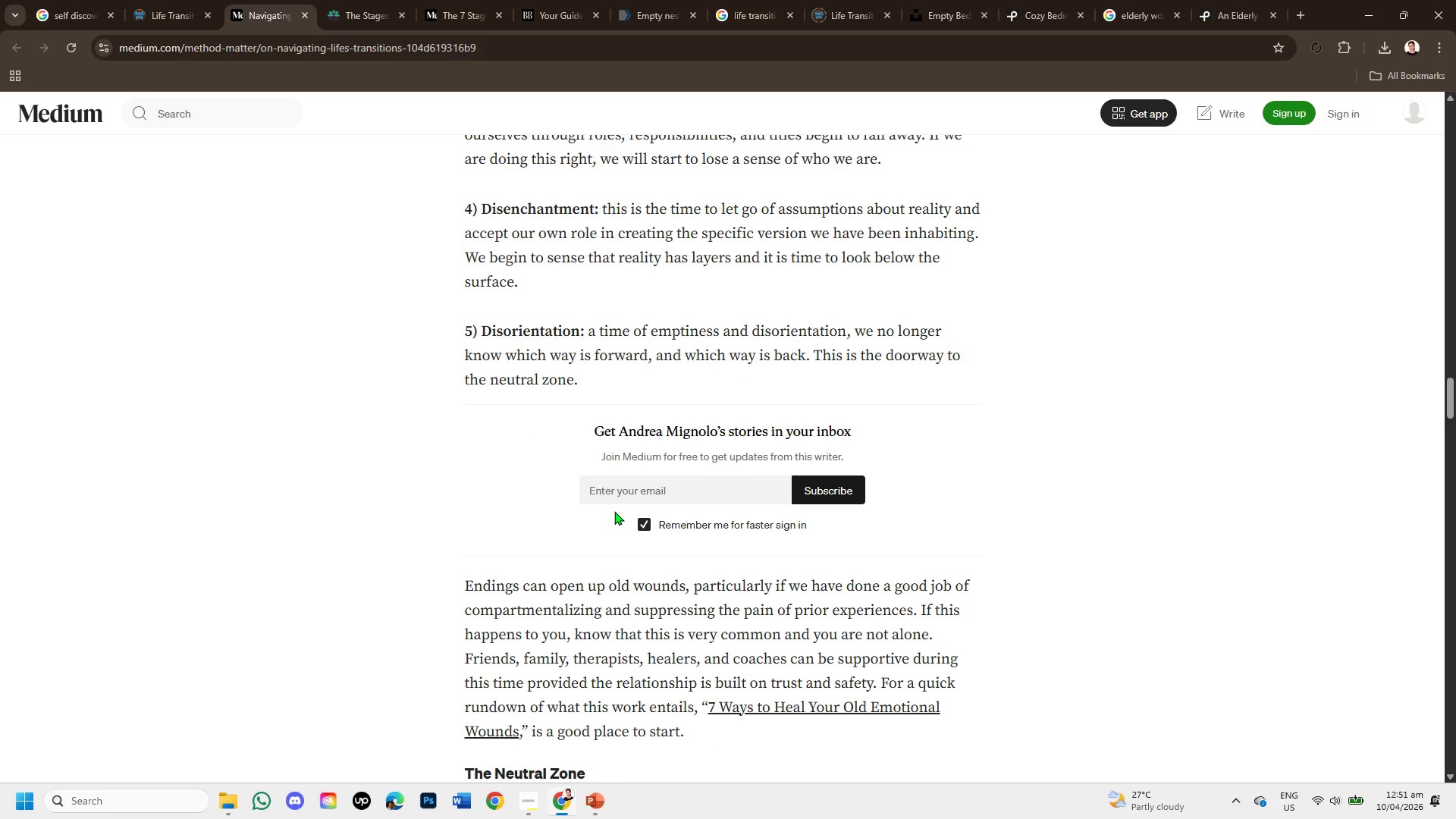 
wait(5.28)
 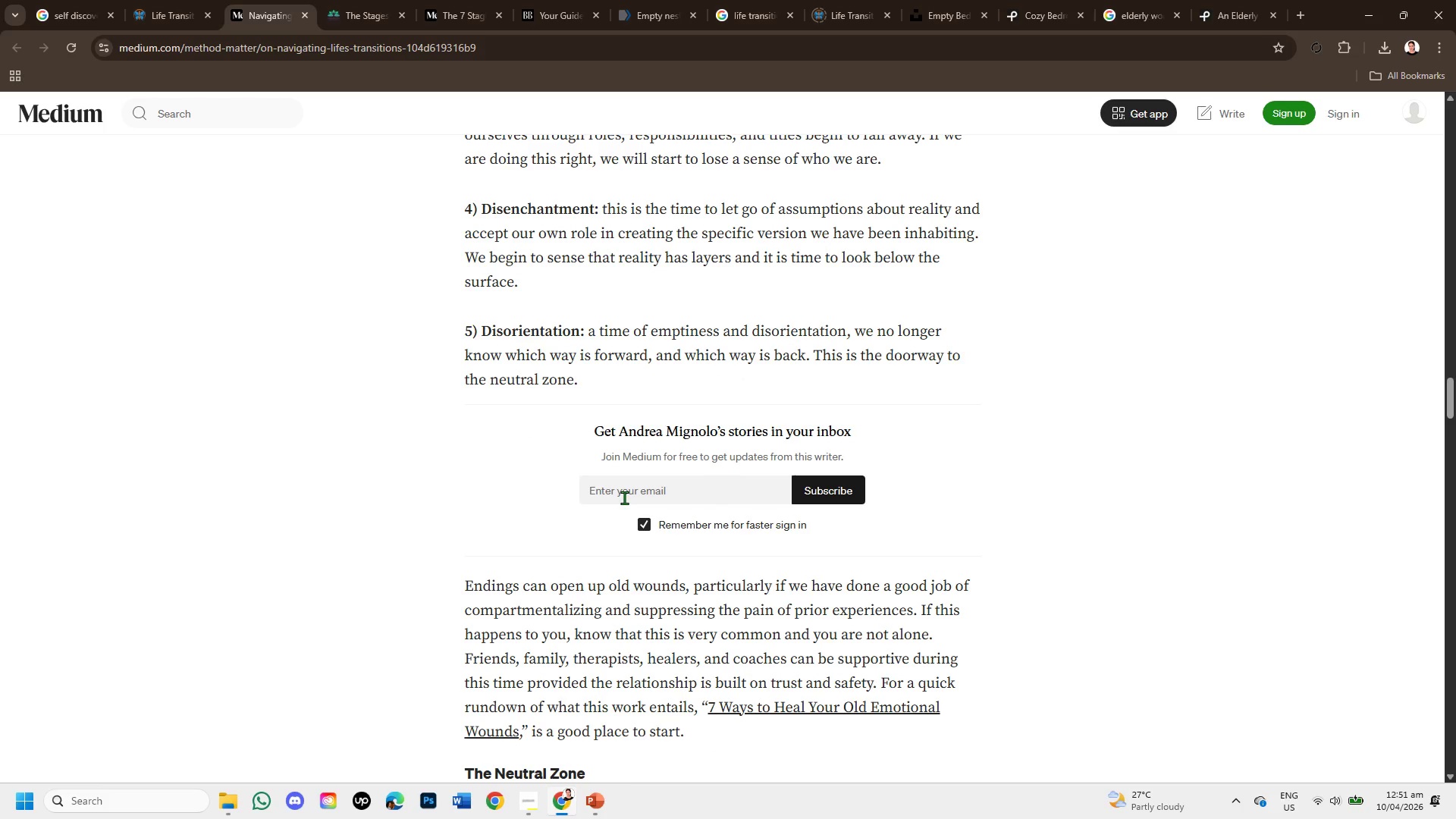 
scroll: coordinate [565, 526], scroll_direction: down, amount: 4.0
 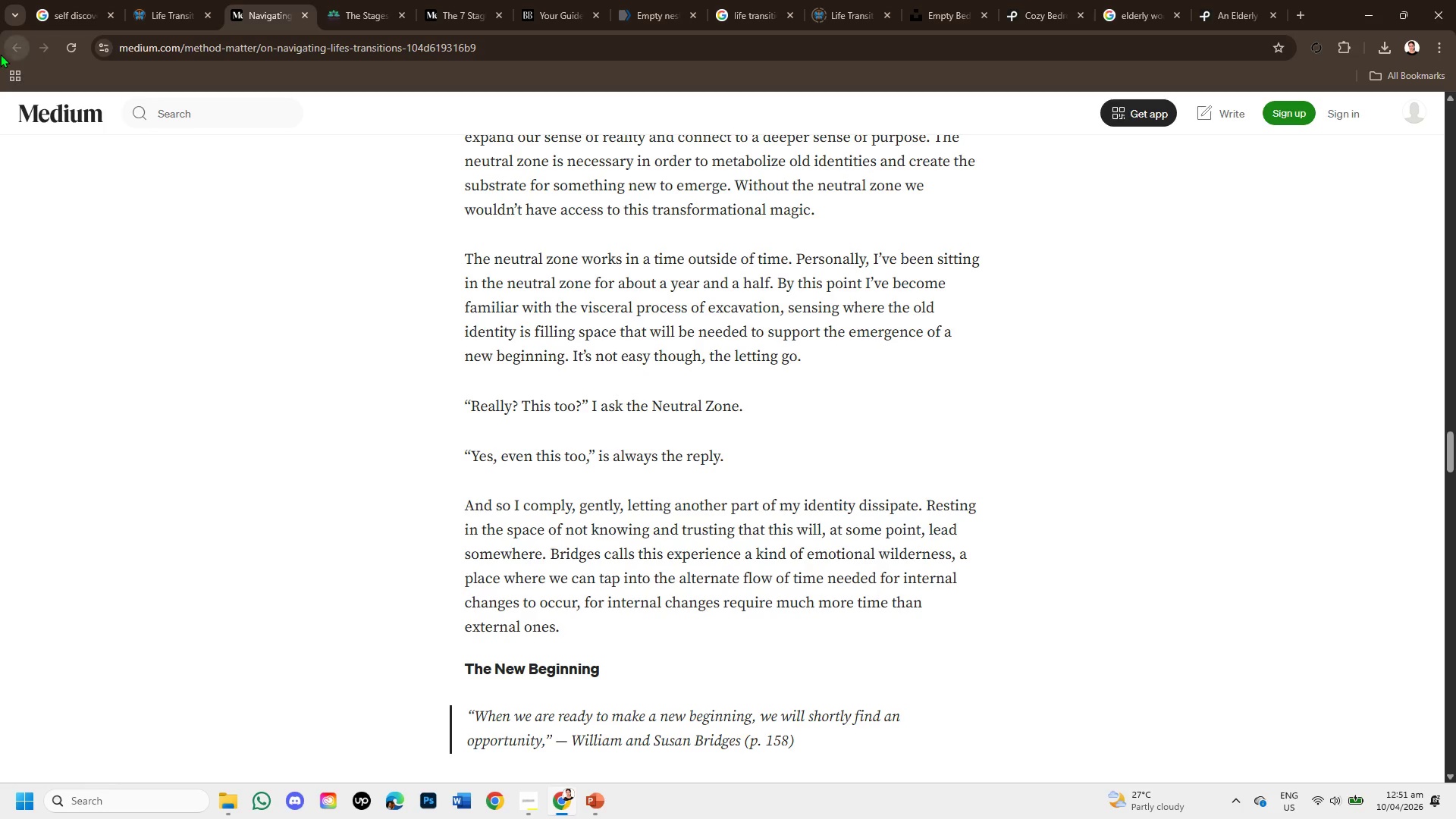 
left_click([42, 6])
 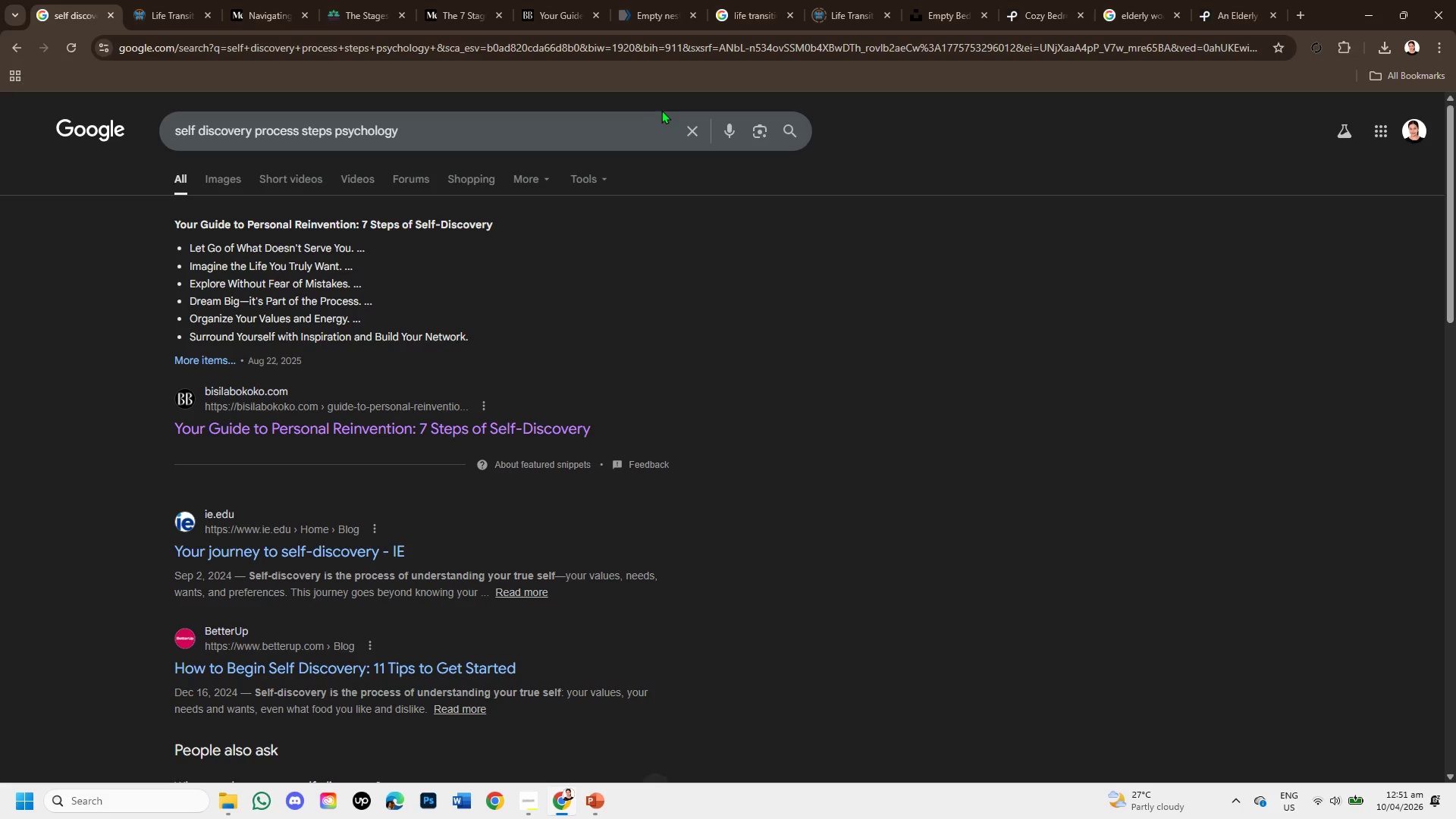 
left_click([687, 126])
 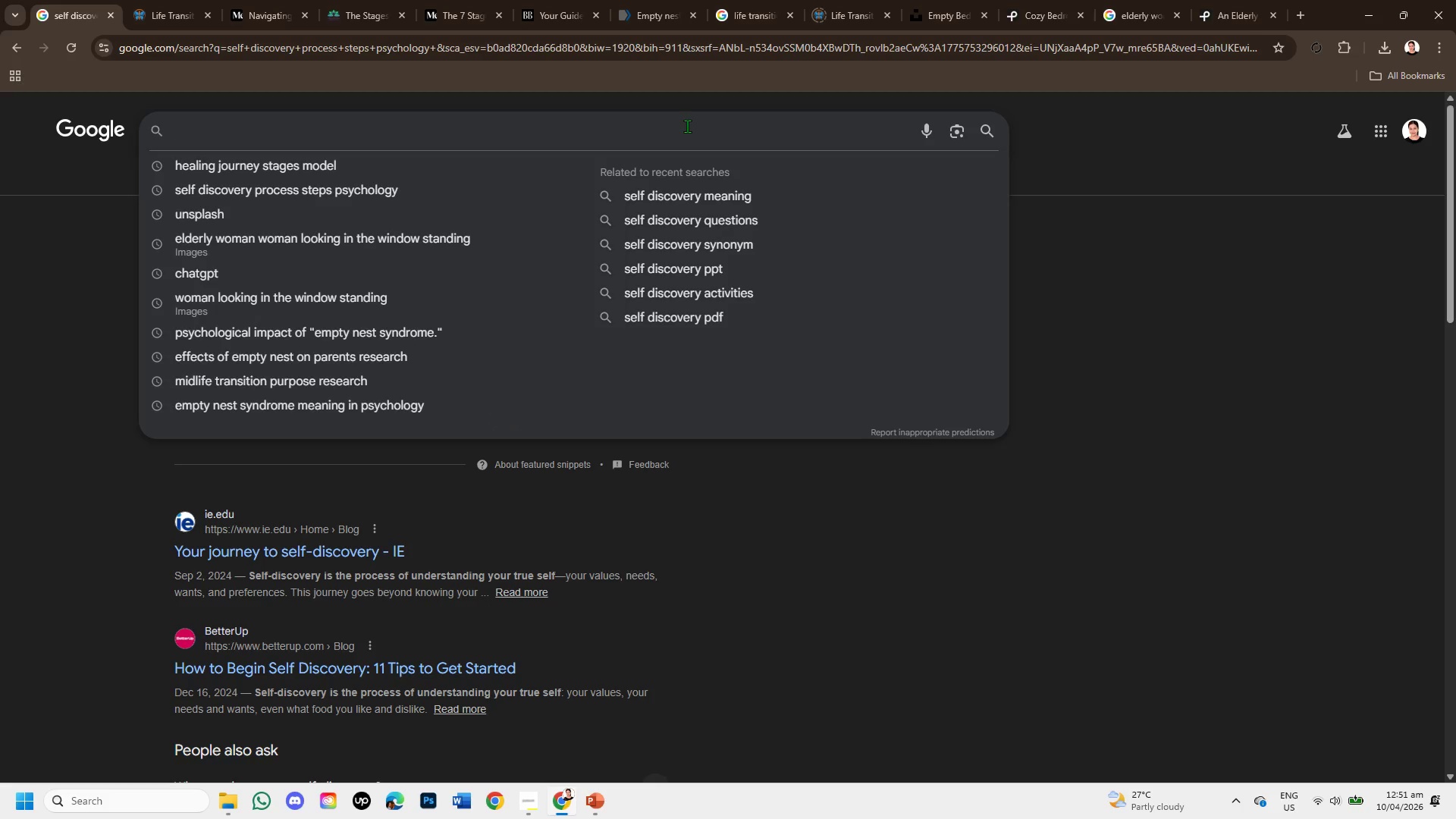 
type(what is kindred path for )
 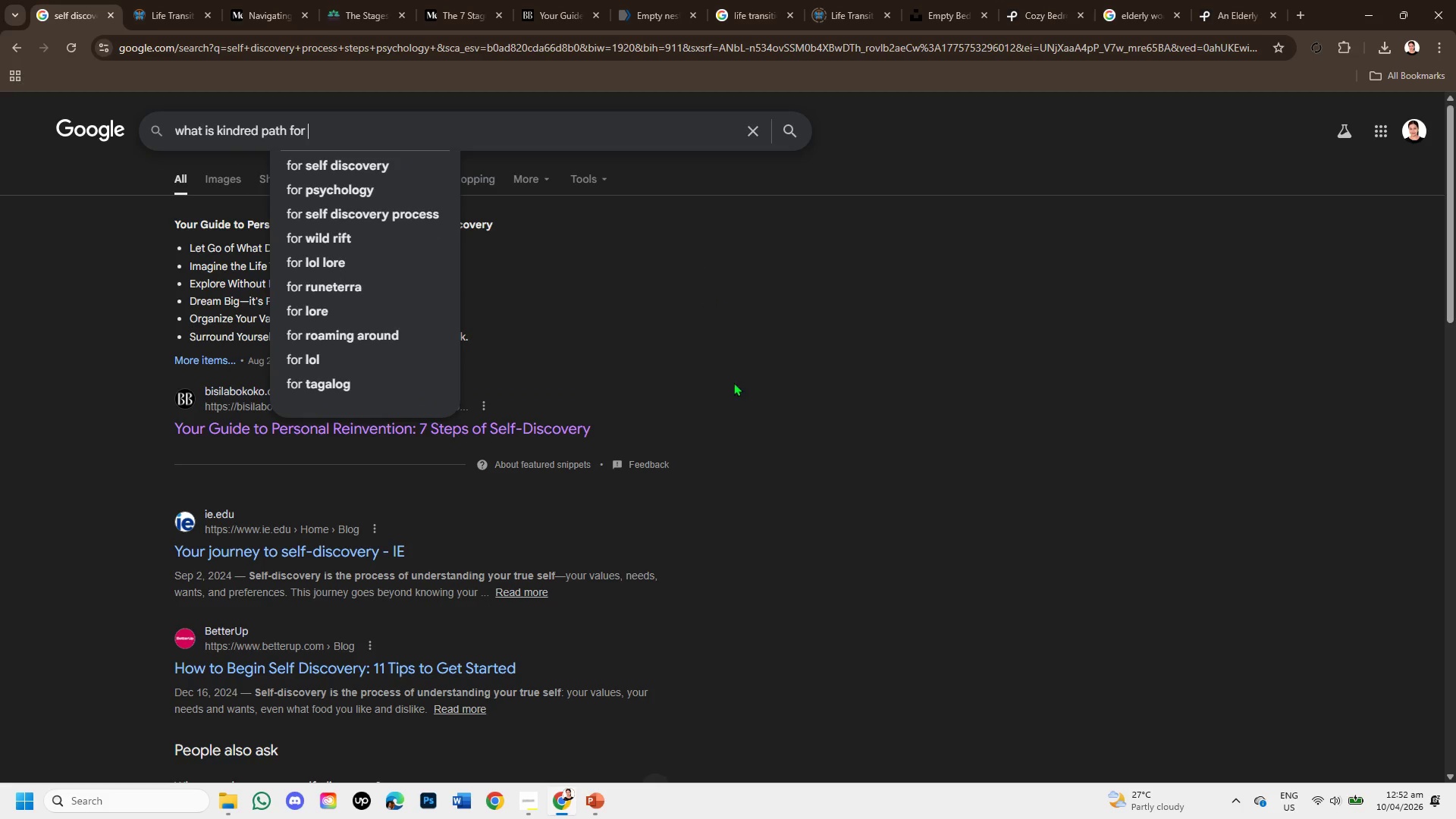 
left_click([525, 792])